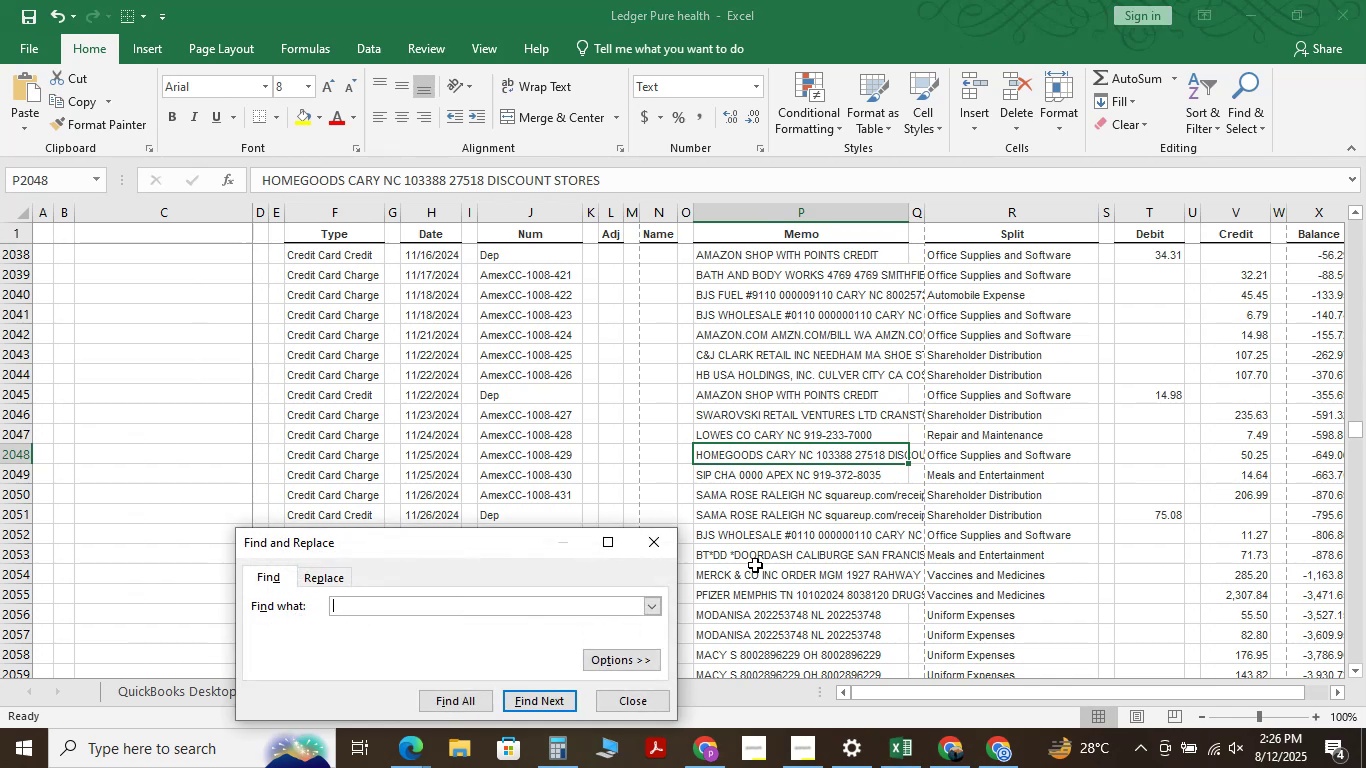 
key(Control+ControlLeft)
 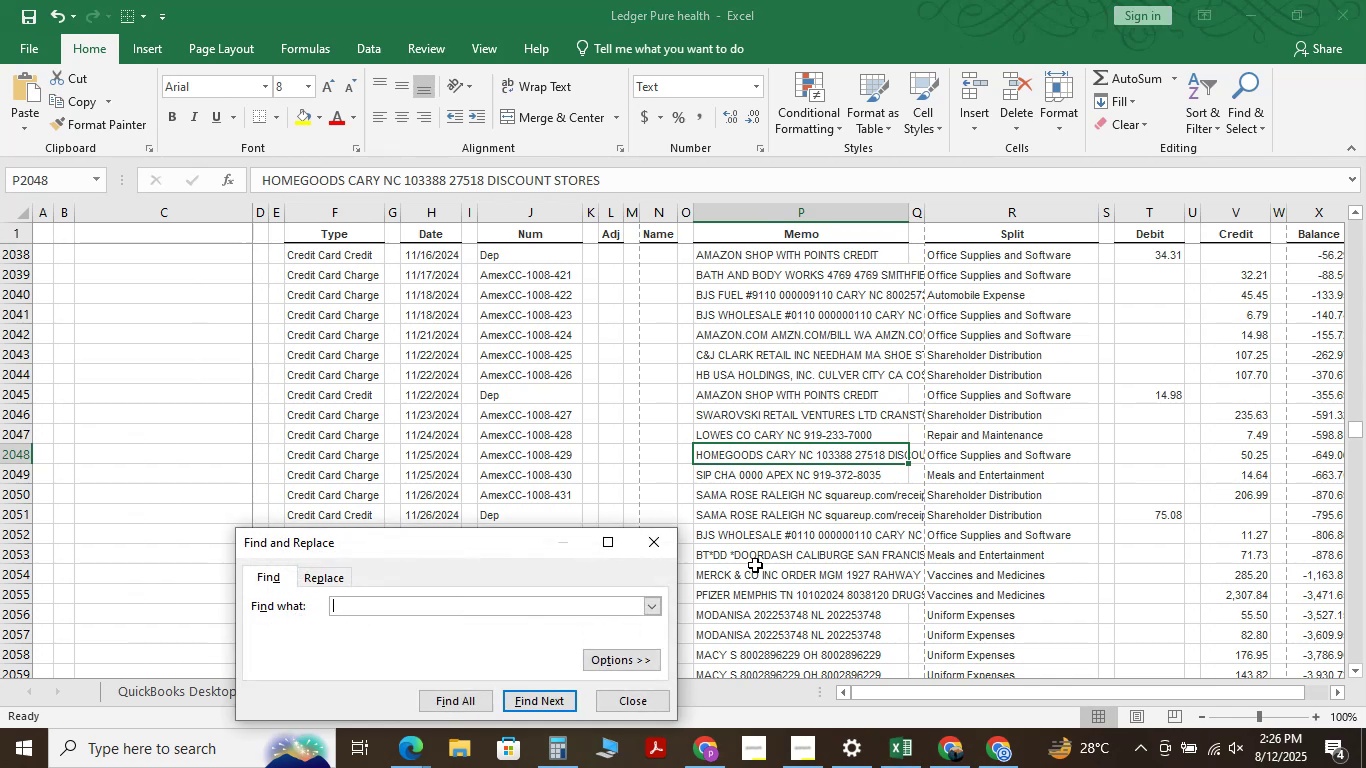 
key(V)
 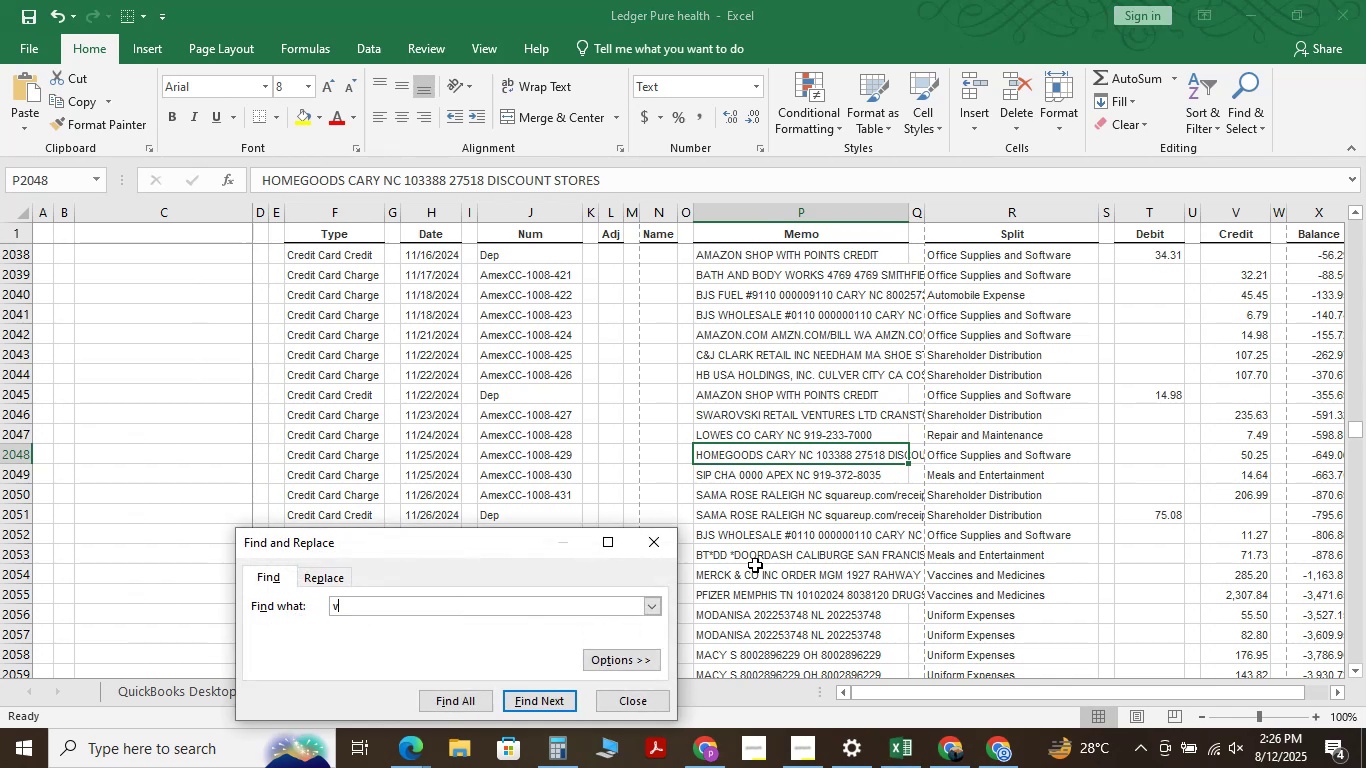 
key(Backspace)
 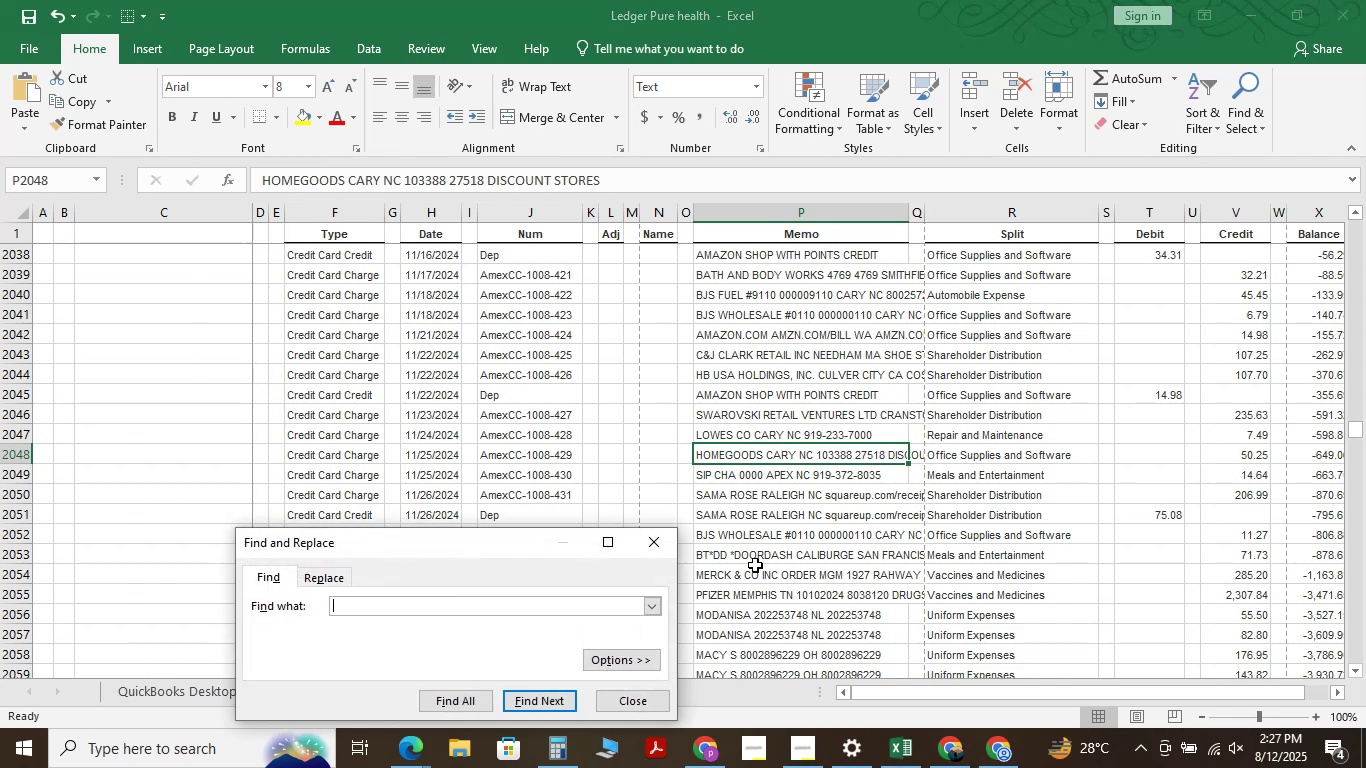 
key(Control+V)
 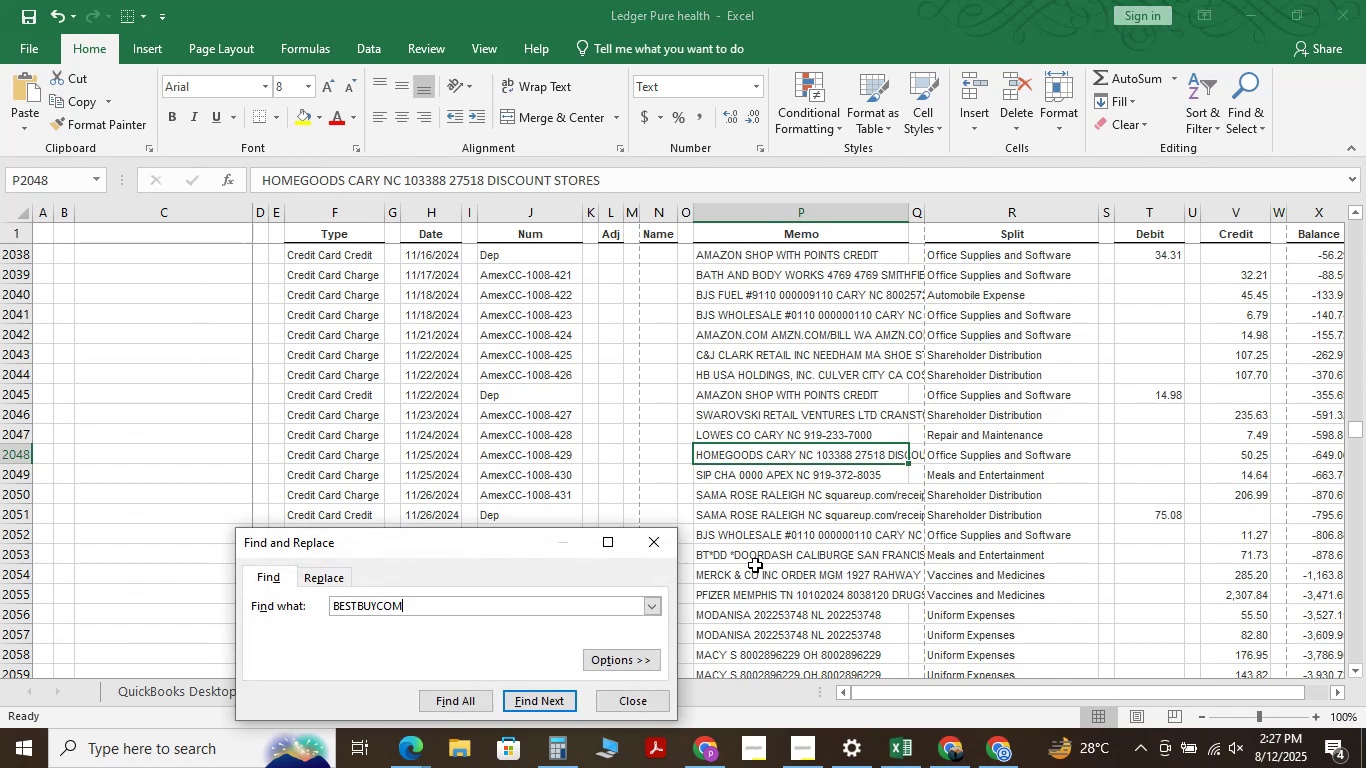 
key(NumpadEnter)
 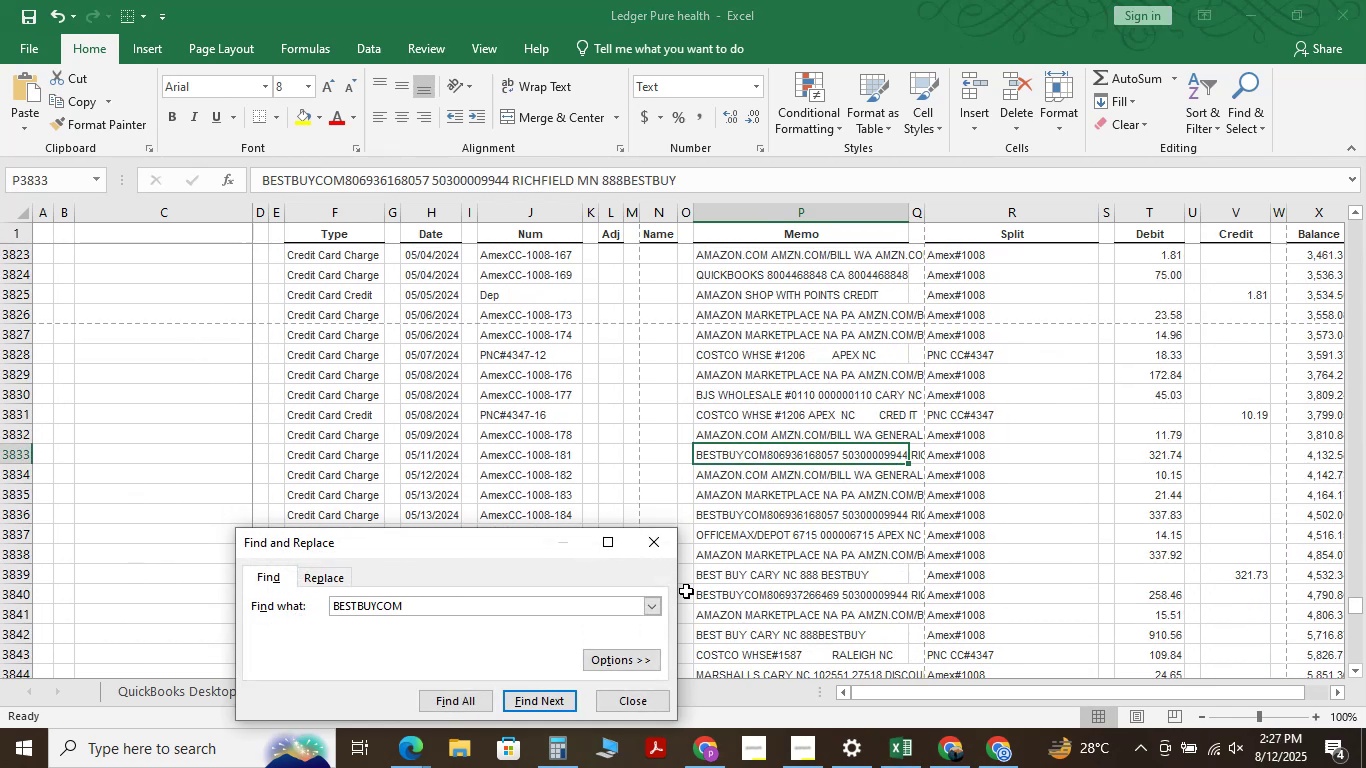 
key(NumpadEnter)
 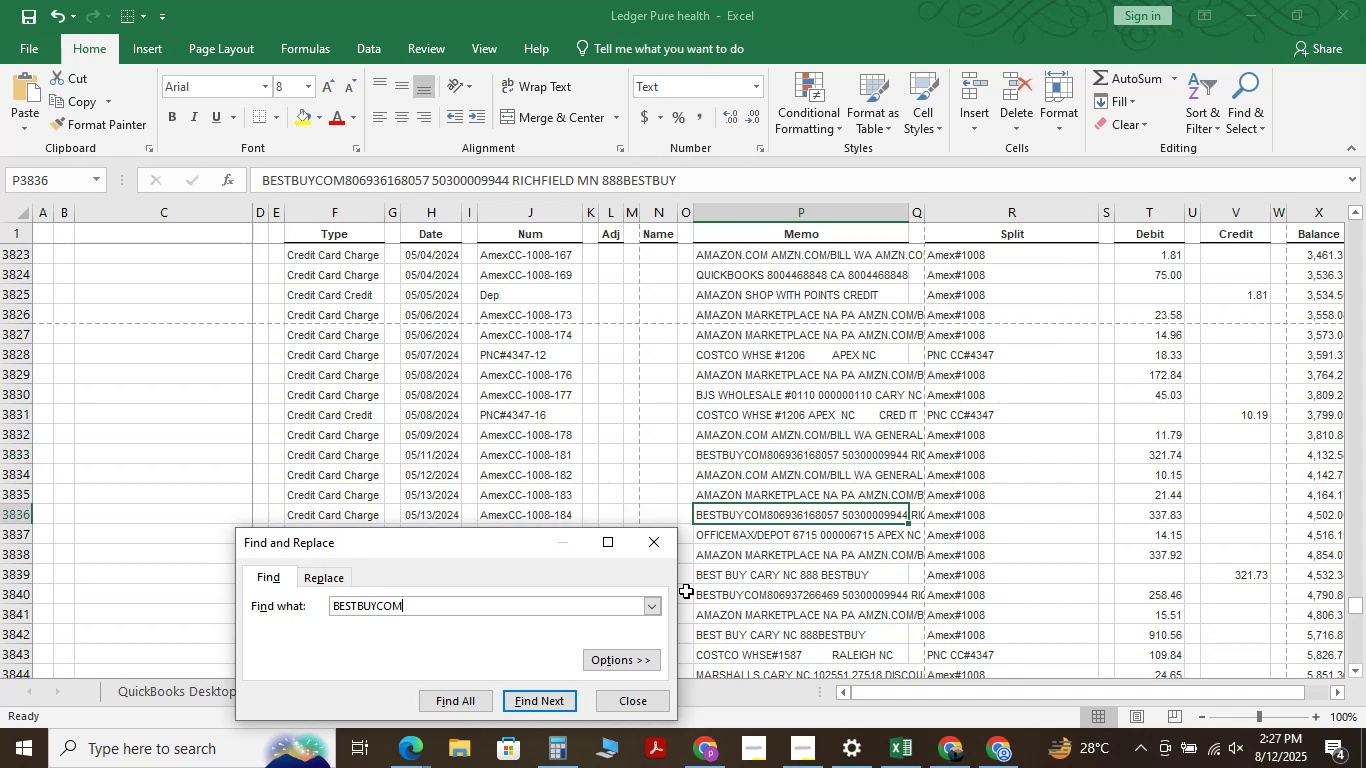 
key(NumpadEnter)
 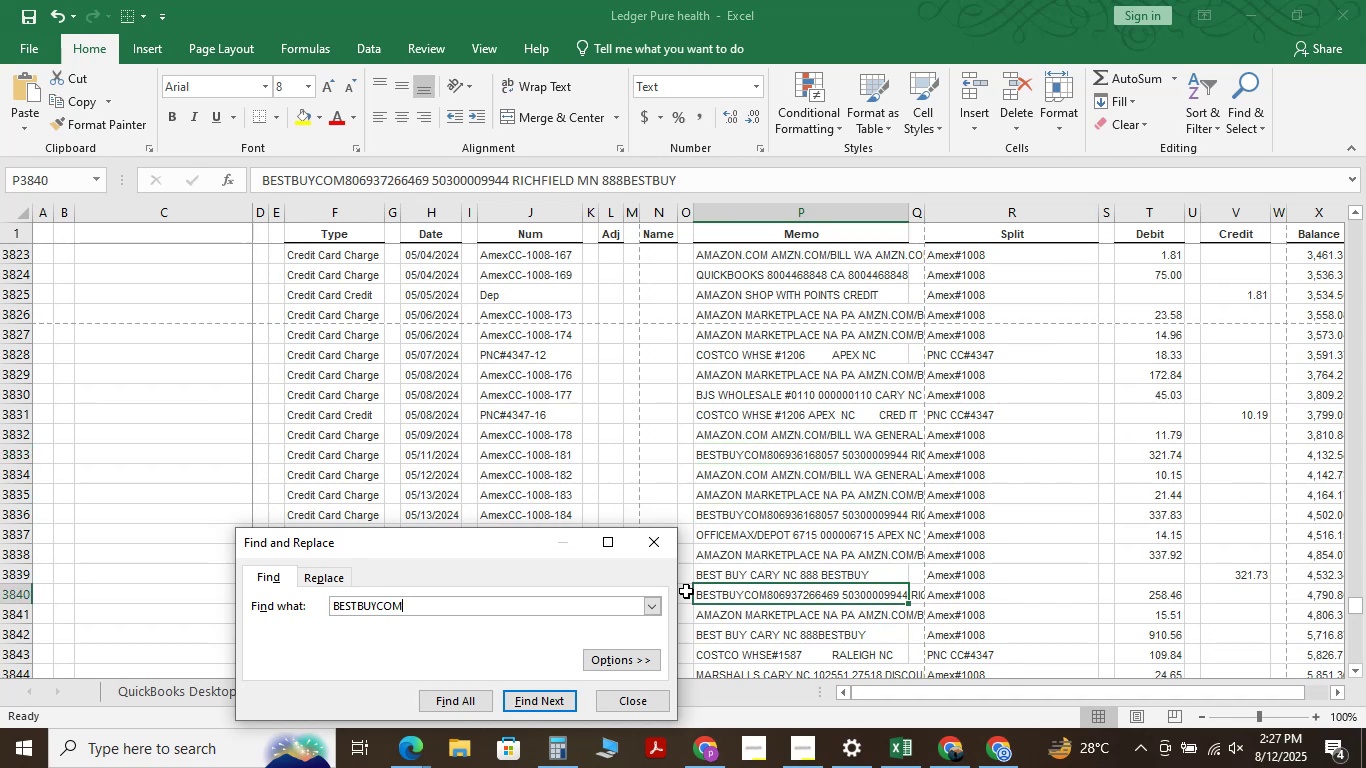 
key(NumpadEnter)
 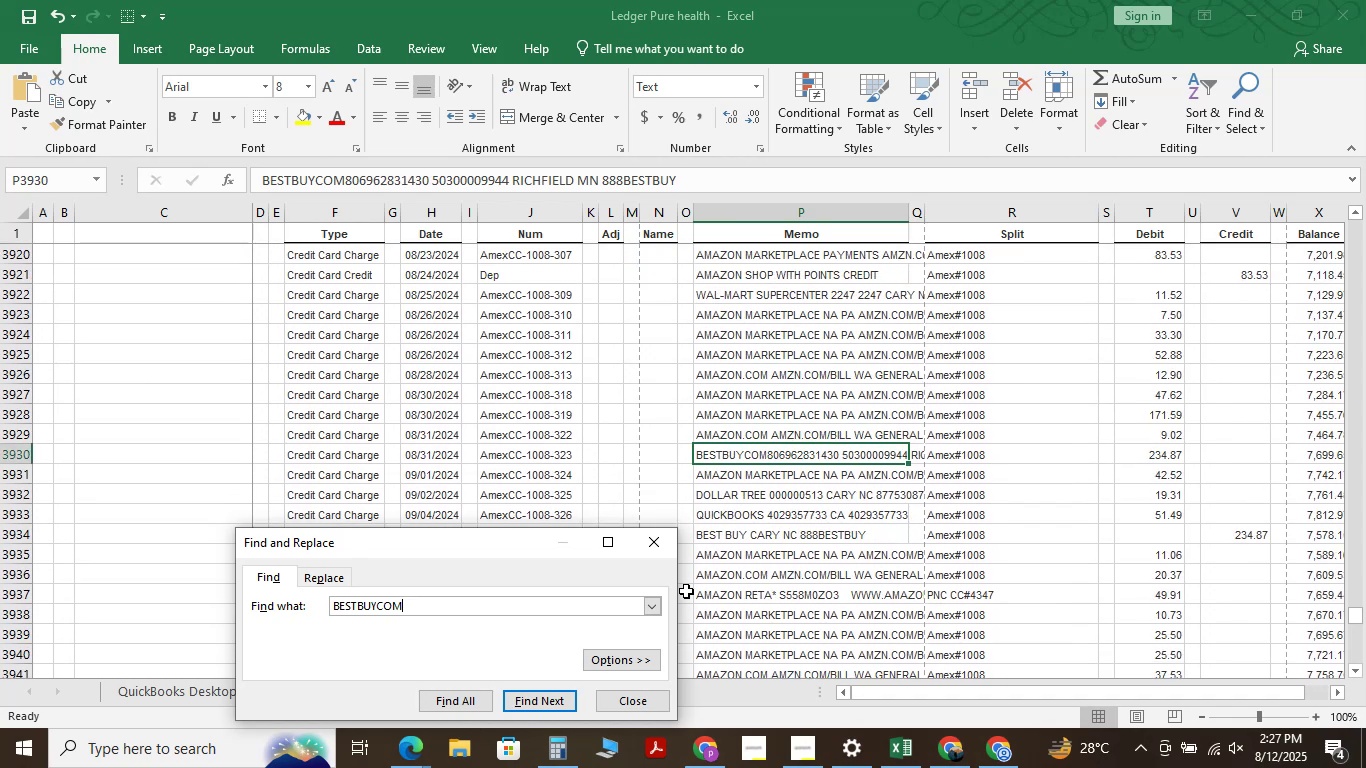 
key(NumpadEnter)
 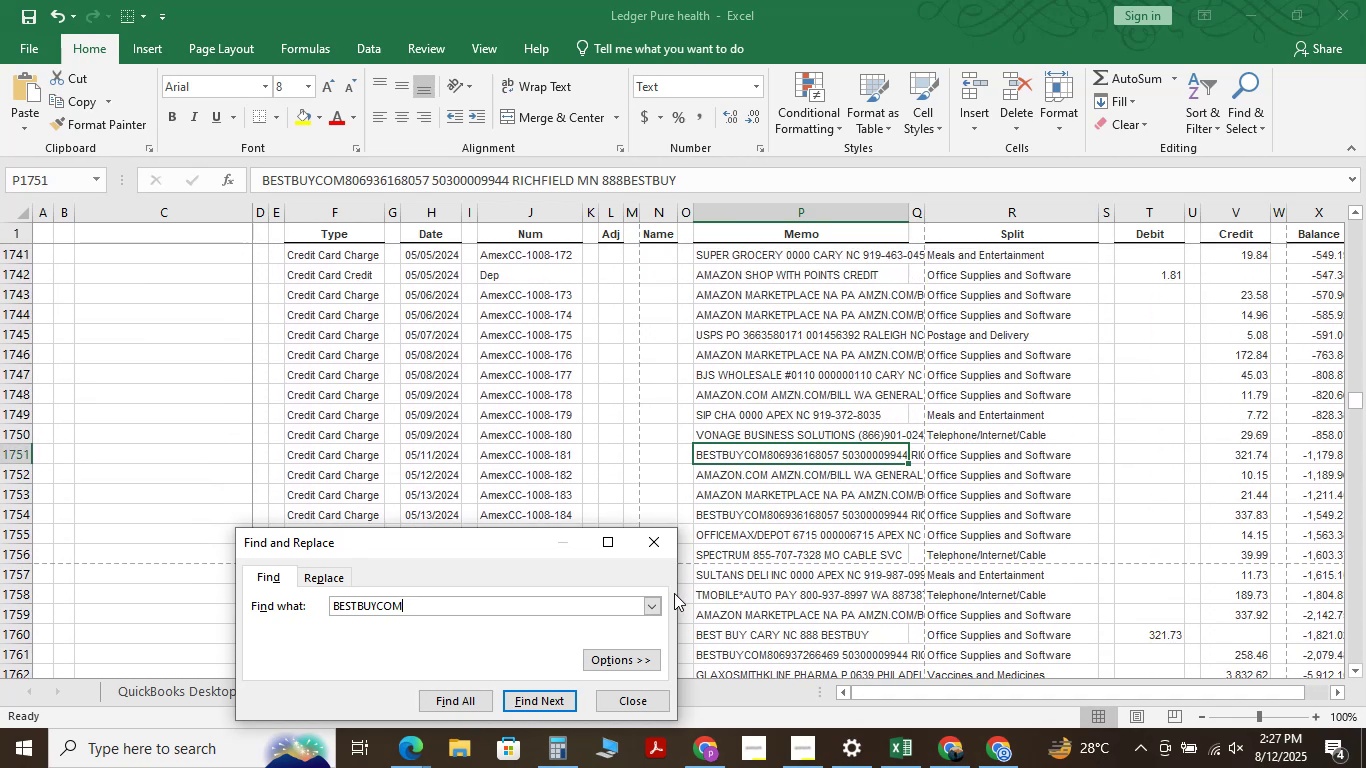 
wait(9.04)
 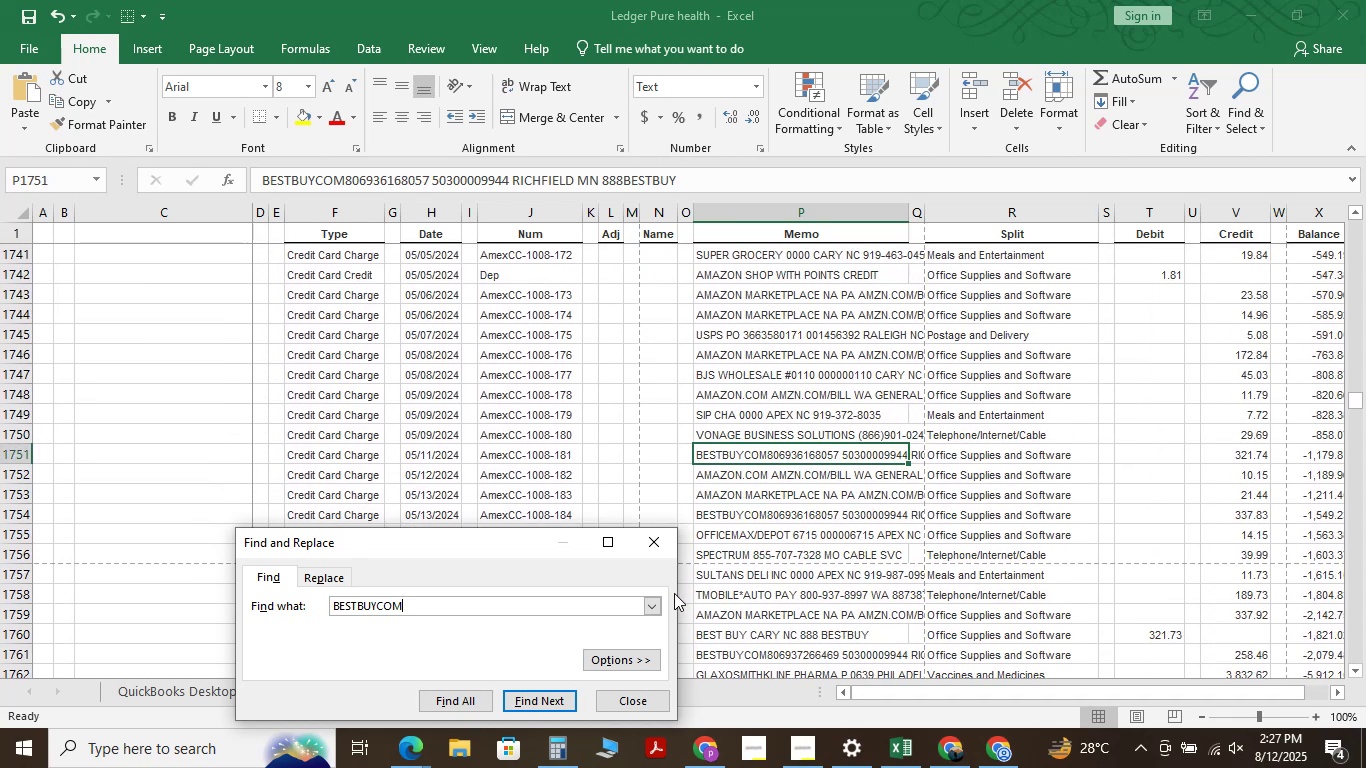 
left_click([616, 700])
 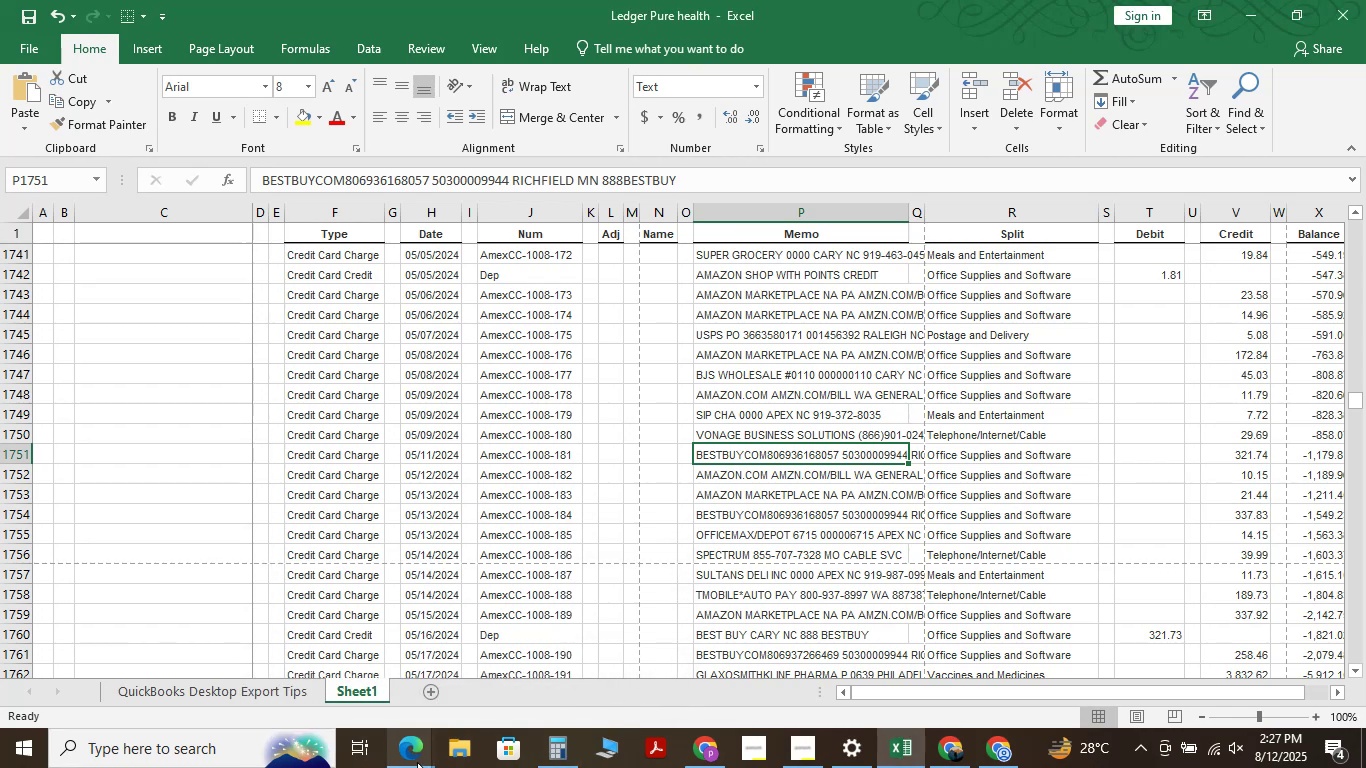 
left_click([403, 757])
 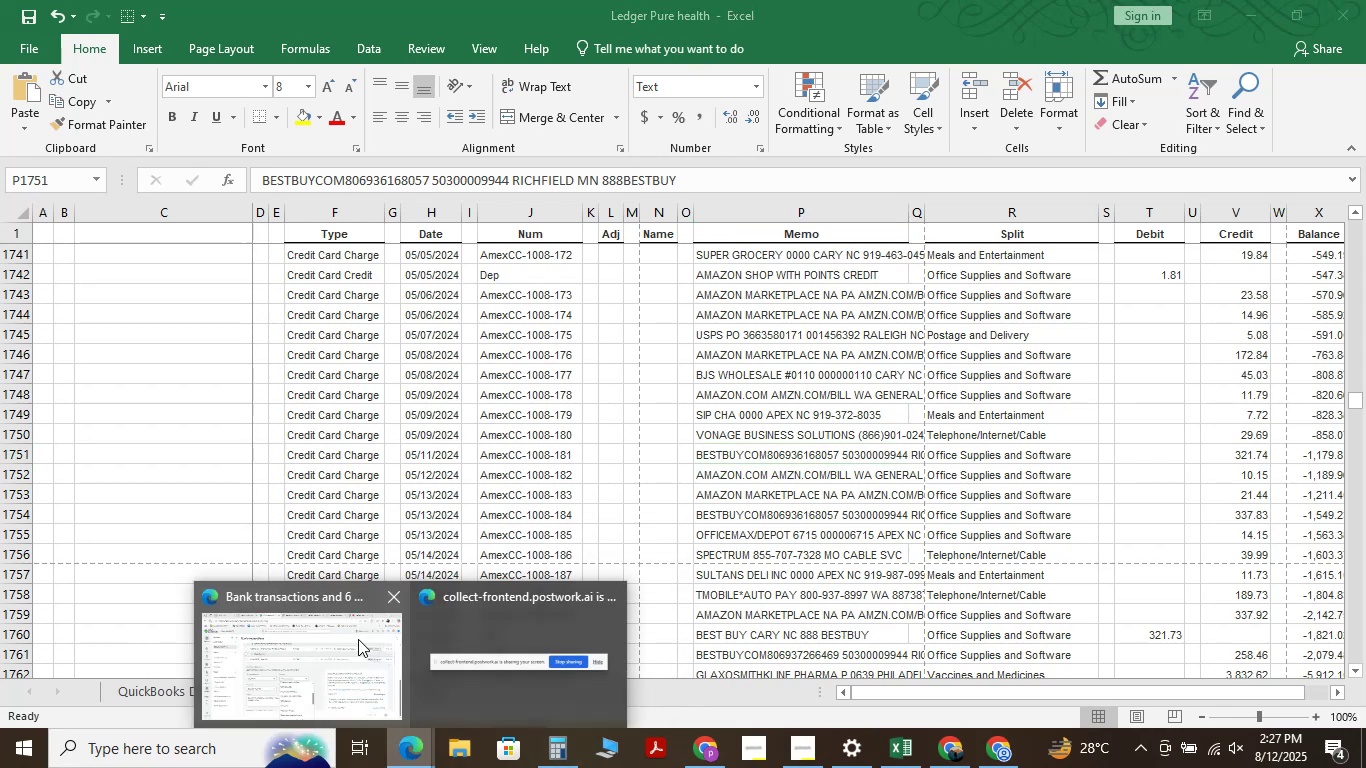 
left_click([358, 639])
 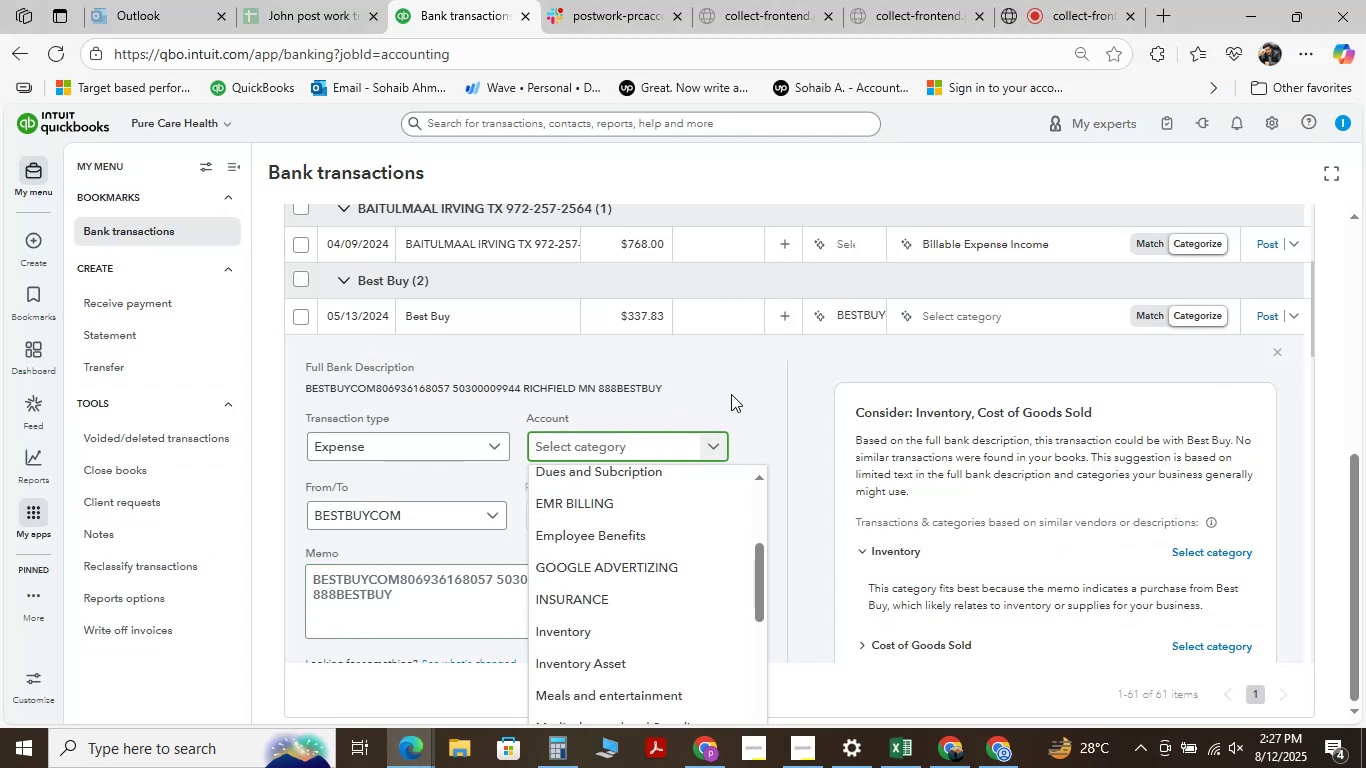 
left_click([731, 394])
 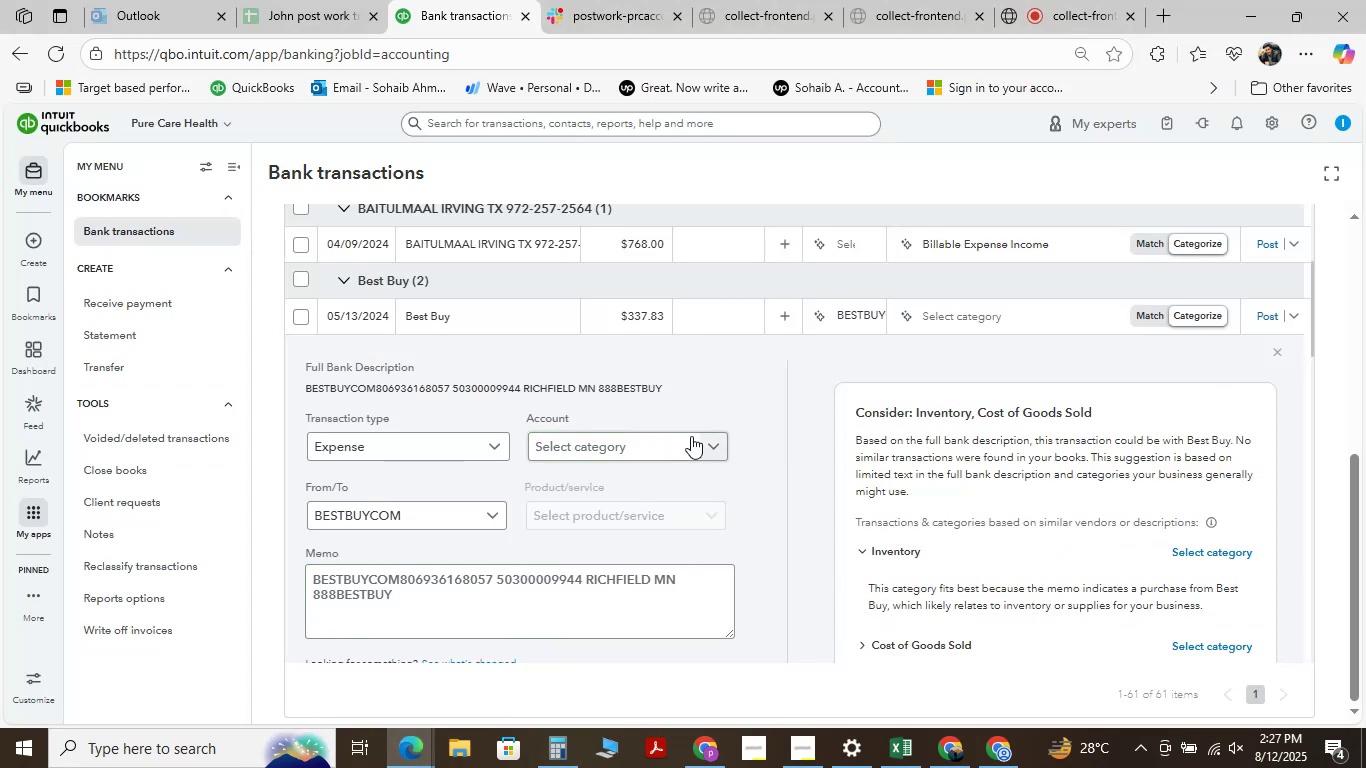 
left_click([700, 446])
 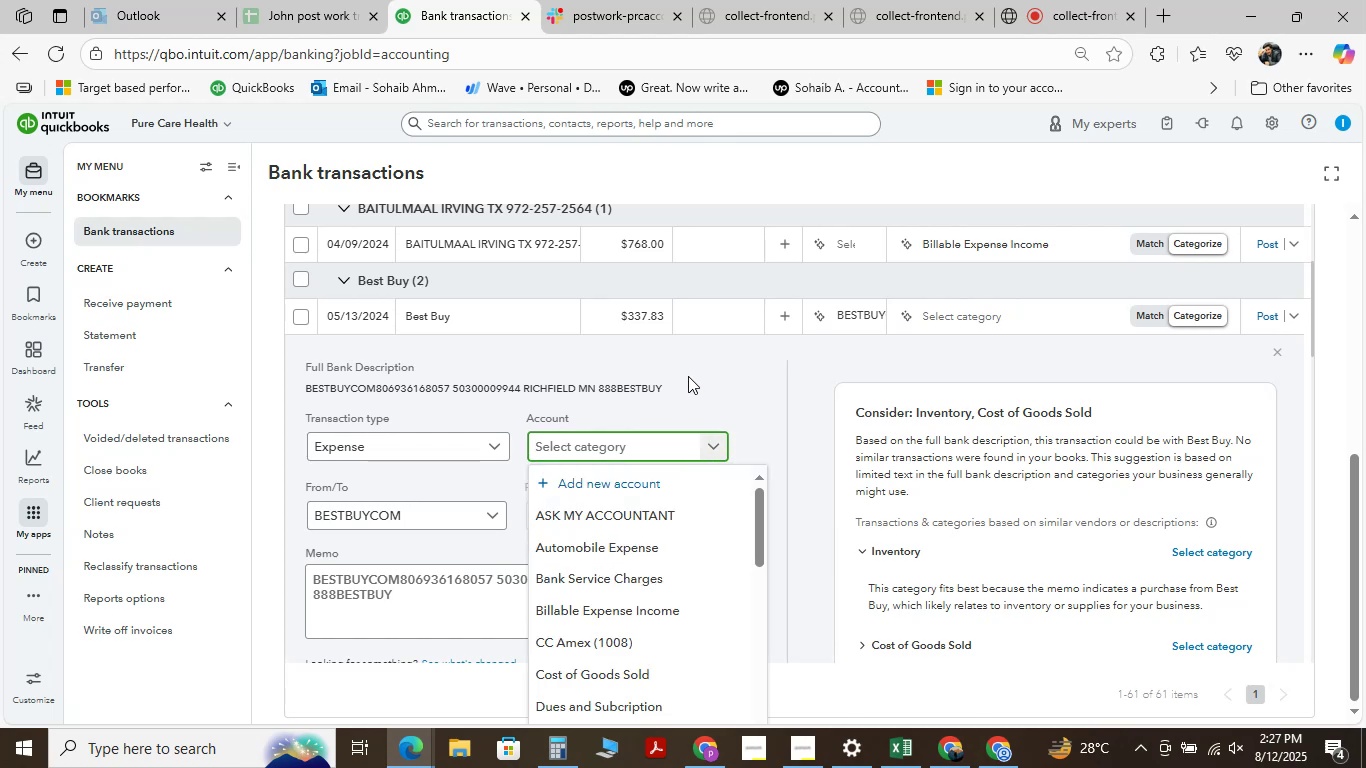 
type( )
key(Backspace)
type(off)
 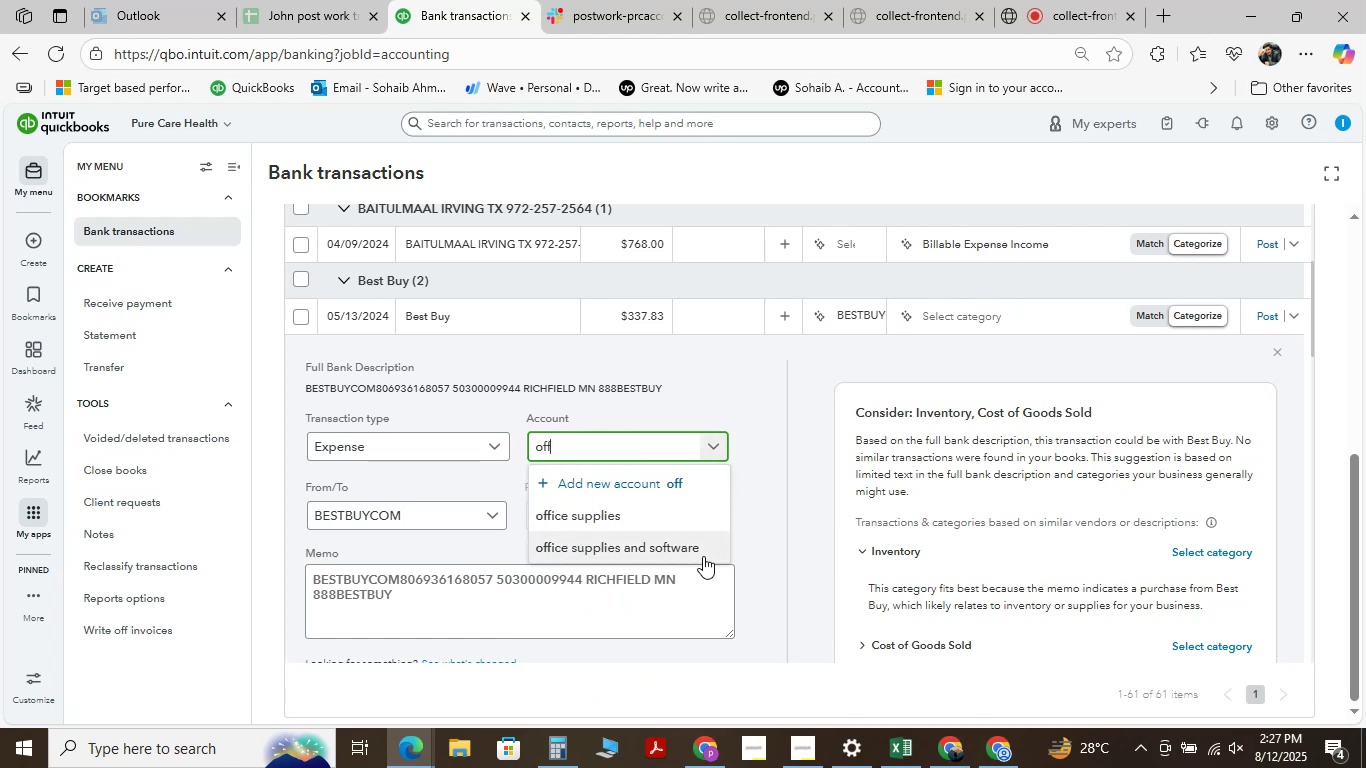 
left_click([684, 548])
 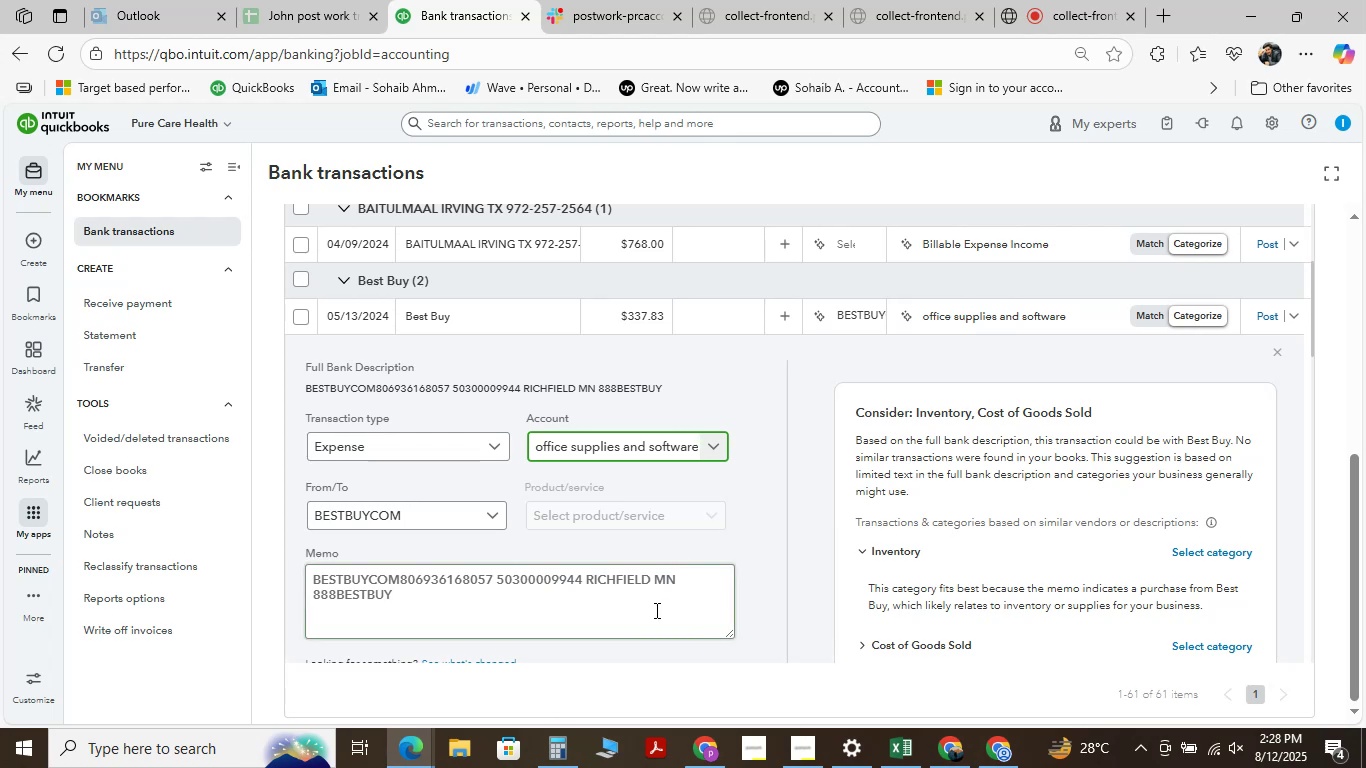 
wait(43.47)
 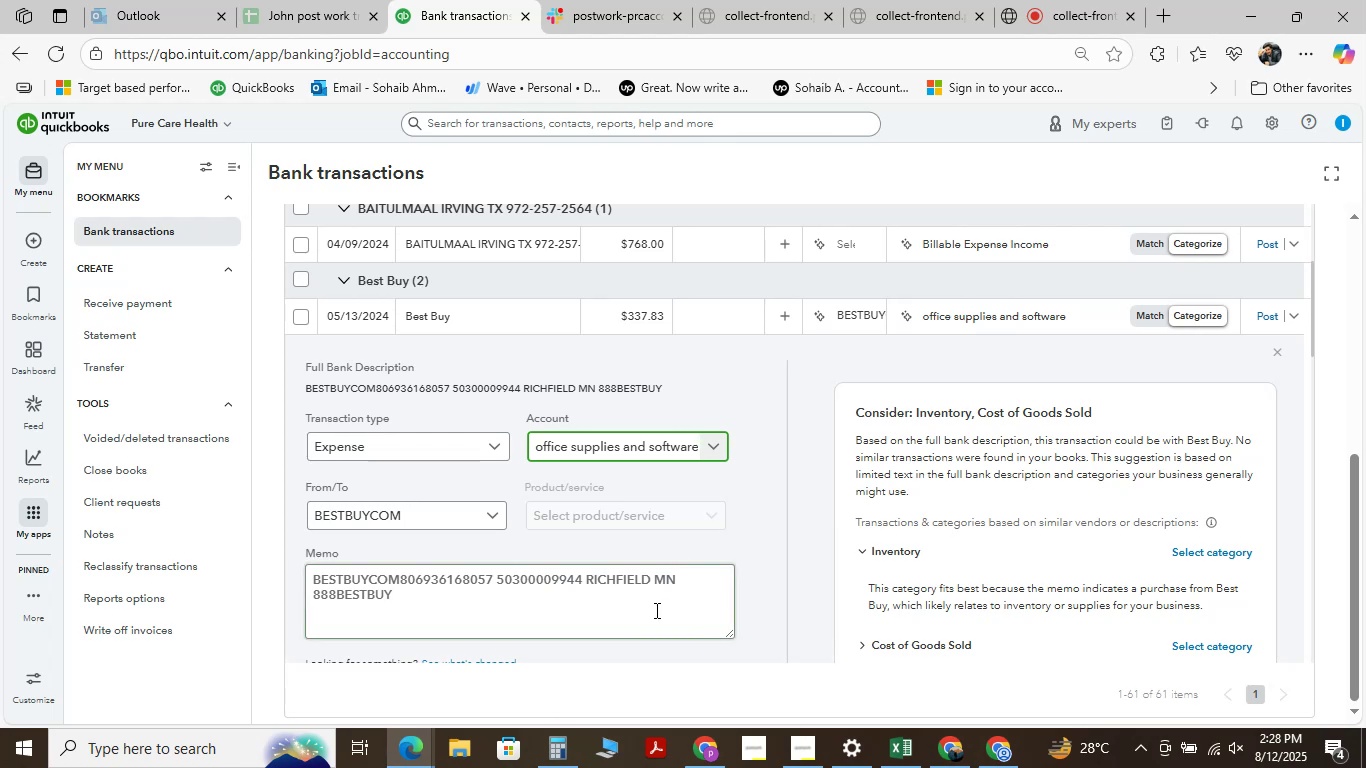 
scroll: coordinate [357, 404], scroll_direction: down, amount: 1.0
 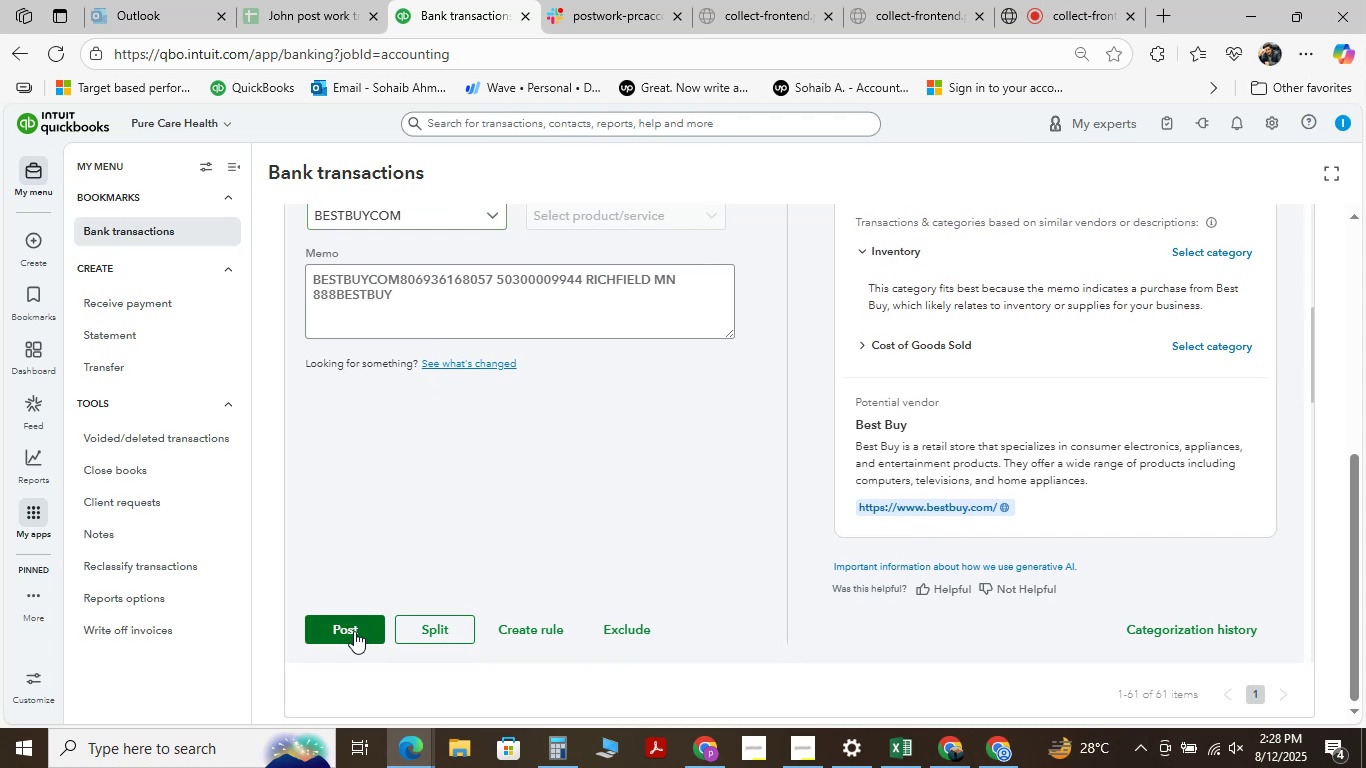 
left_click([348, 622])
 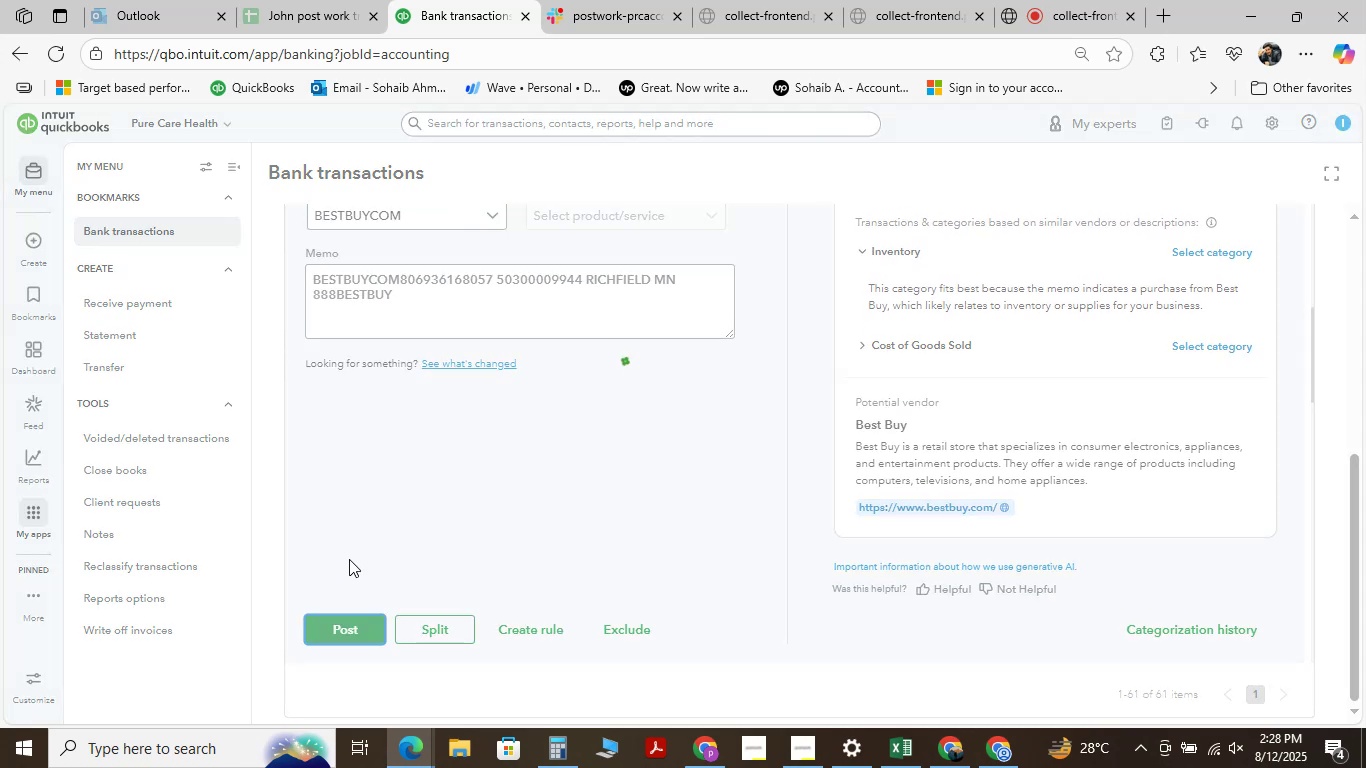 
mouse_move([371, 536])
 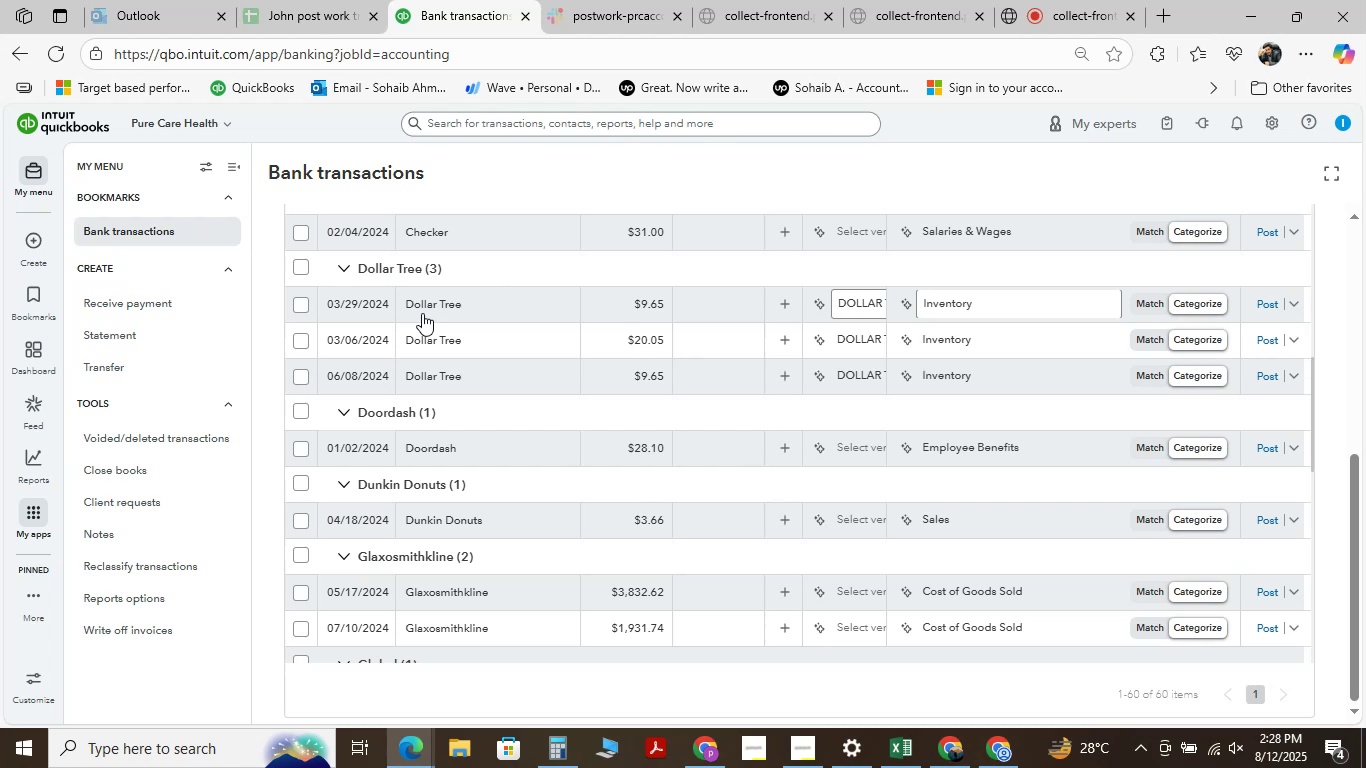 
left_click([424, 307])
 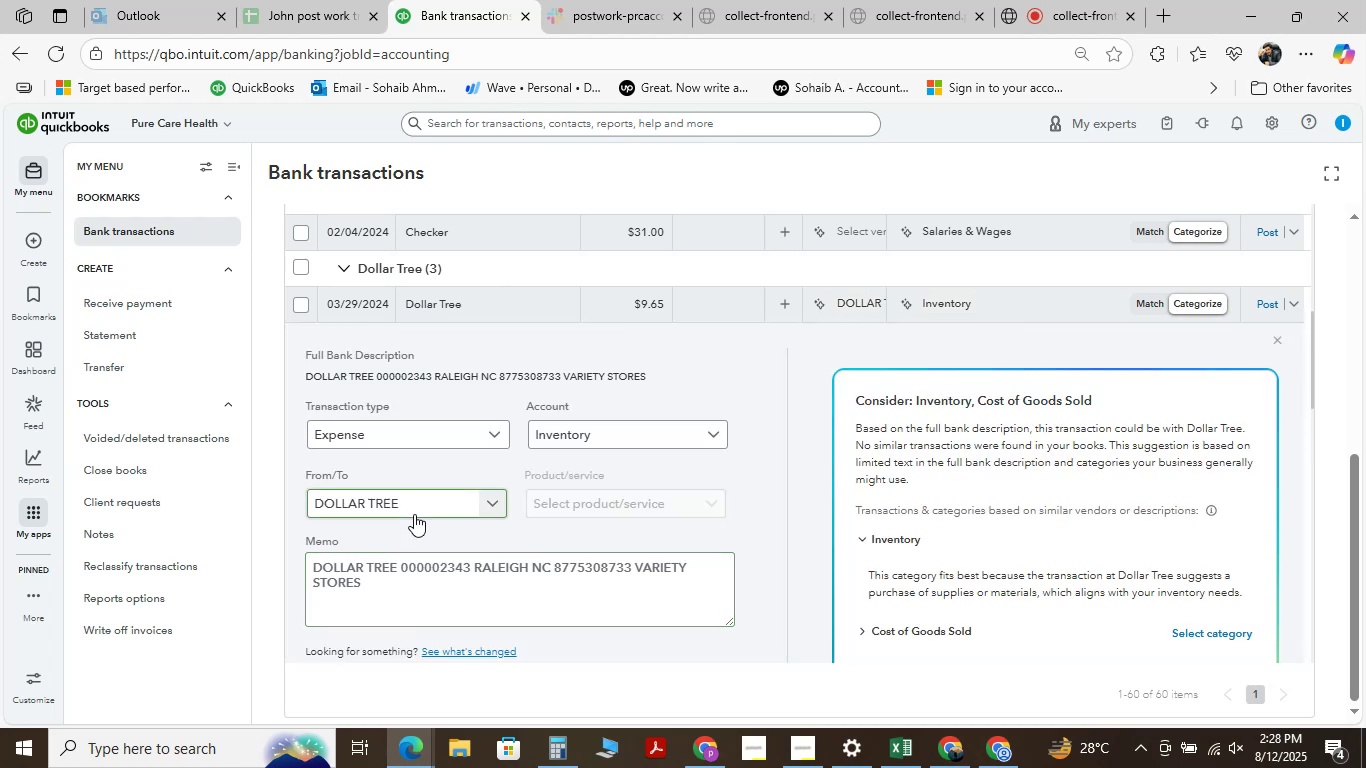 
left_click([413, 492])
 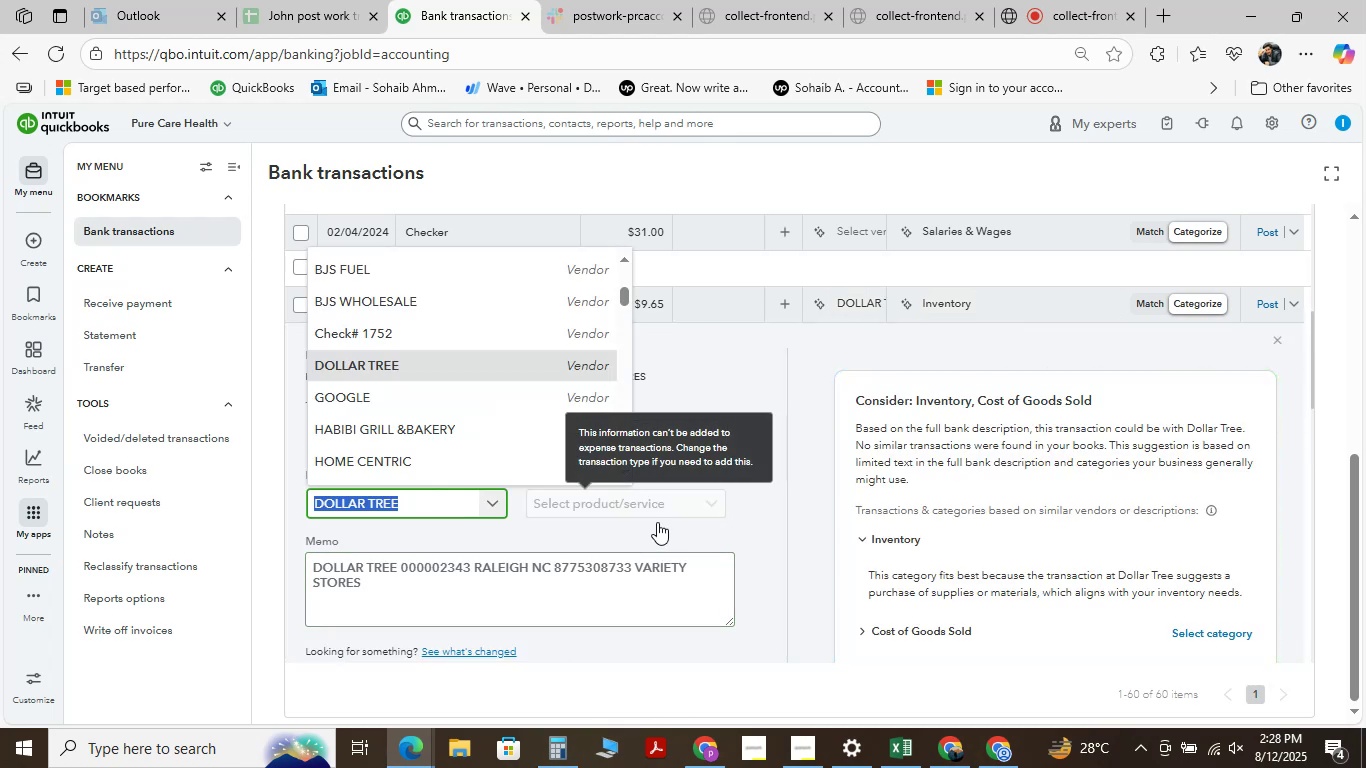 
left_click([752, 527])
 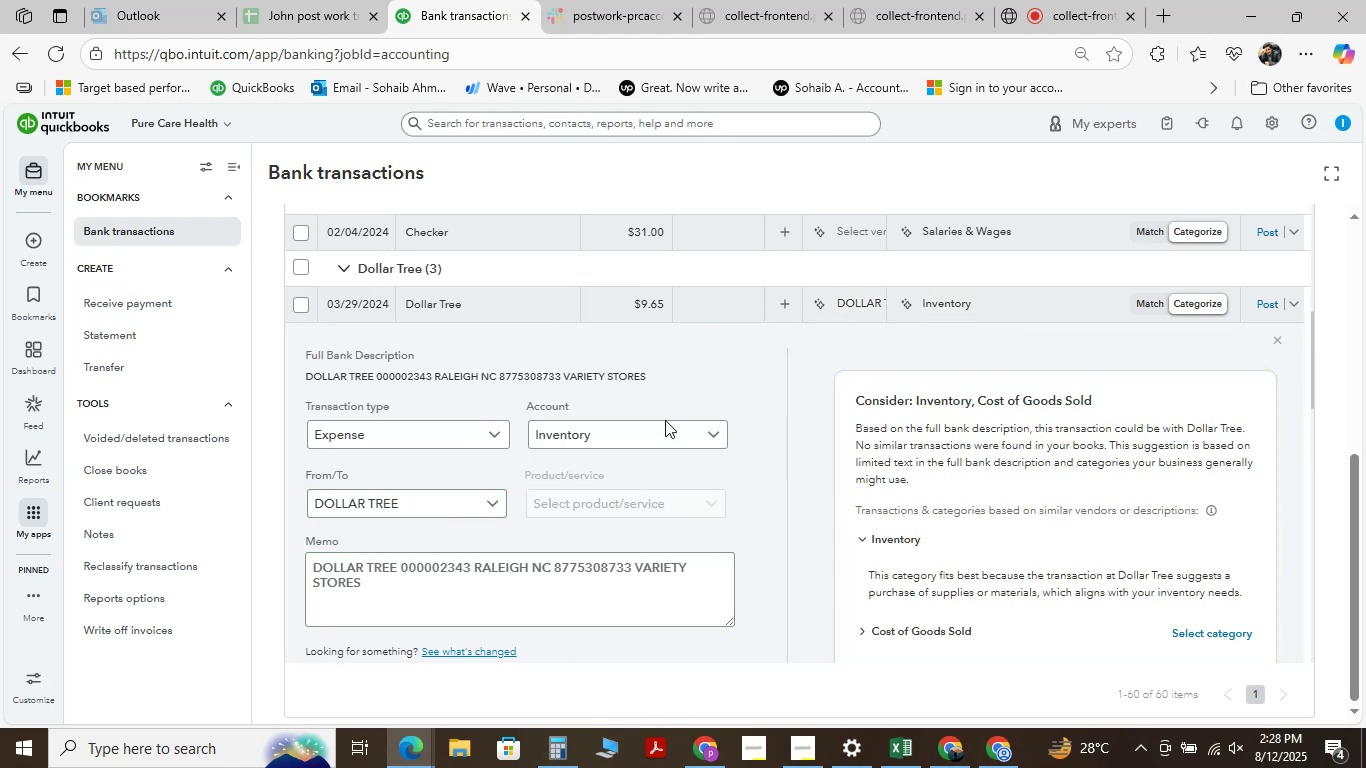 
left_click([705, 433])
 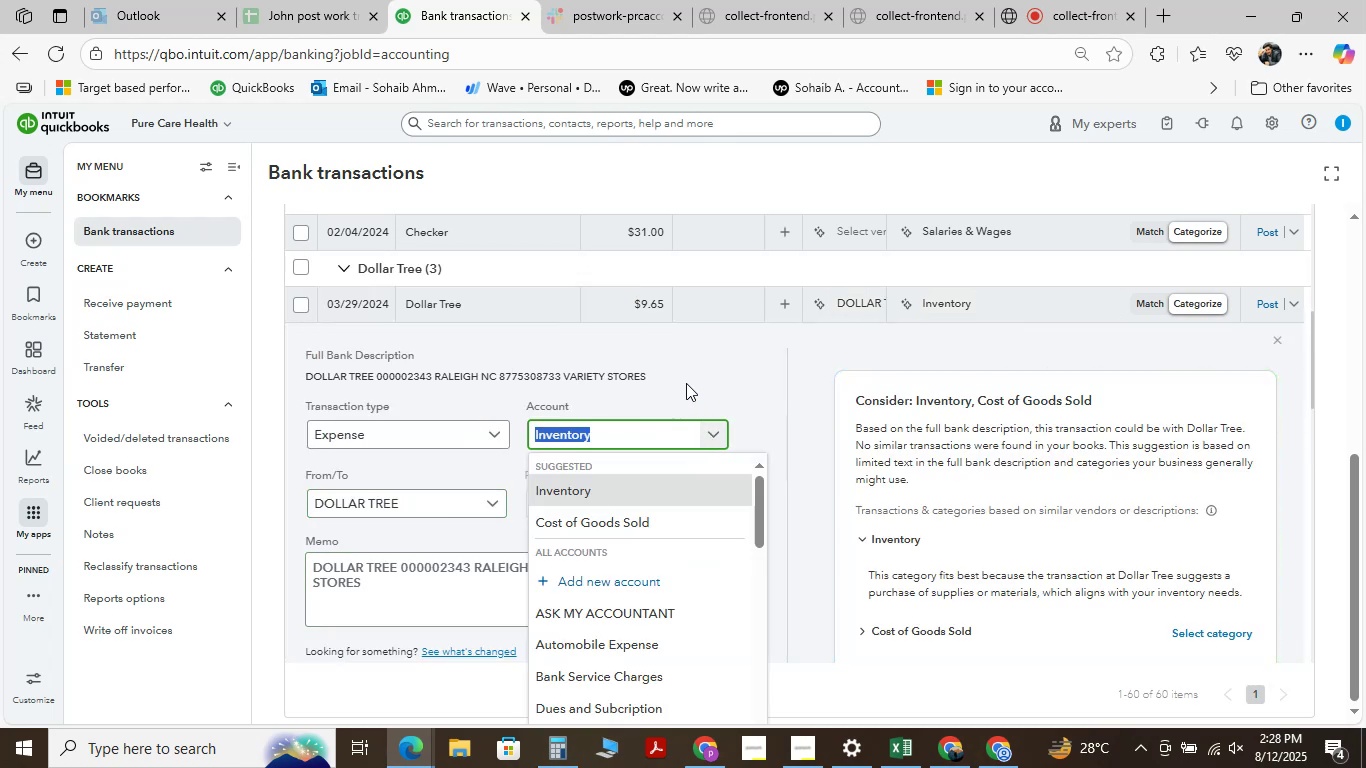 
key(Space)
 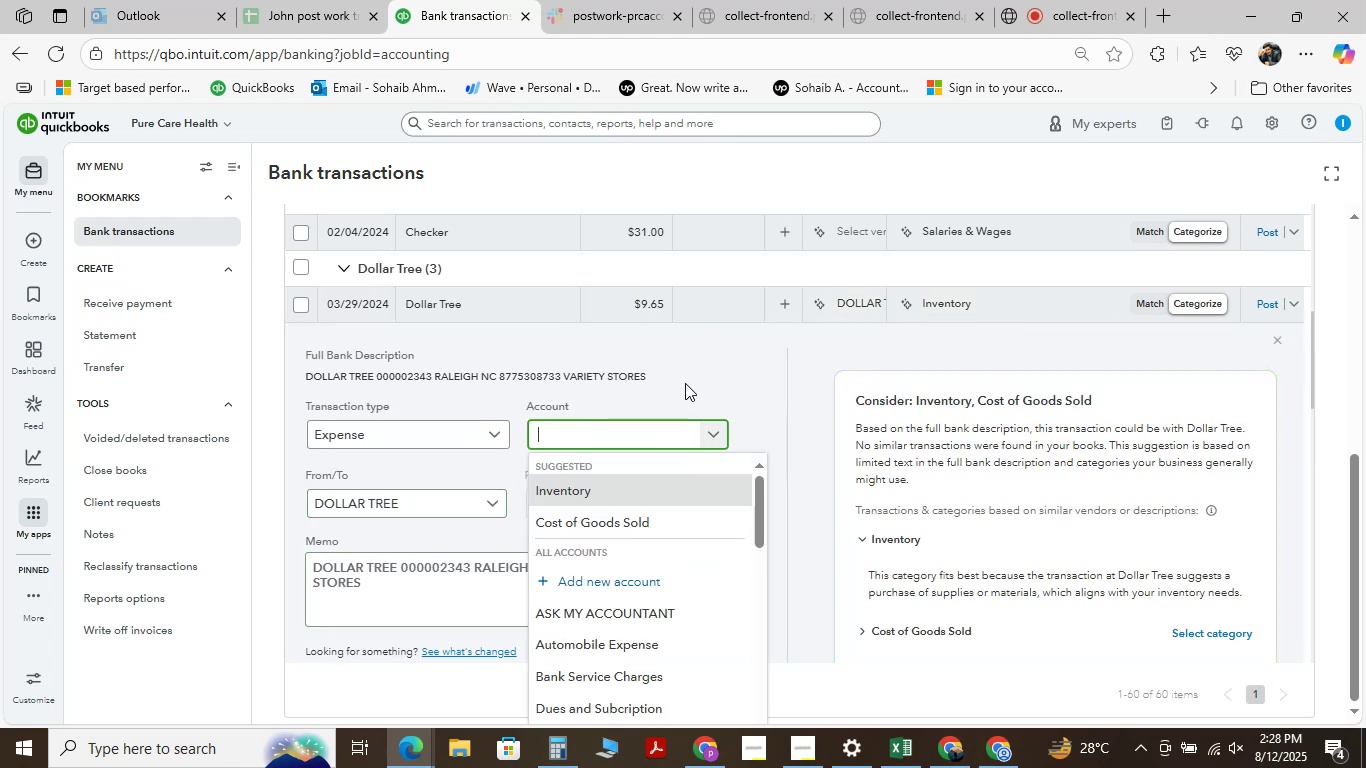 
key(Backspace)
 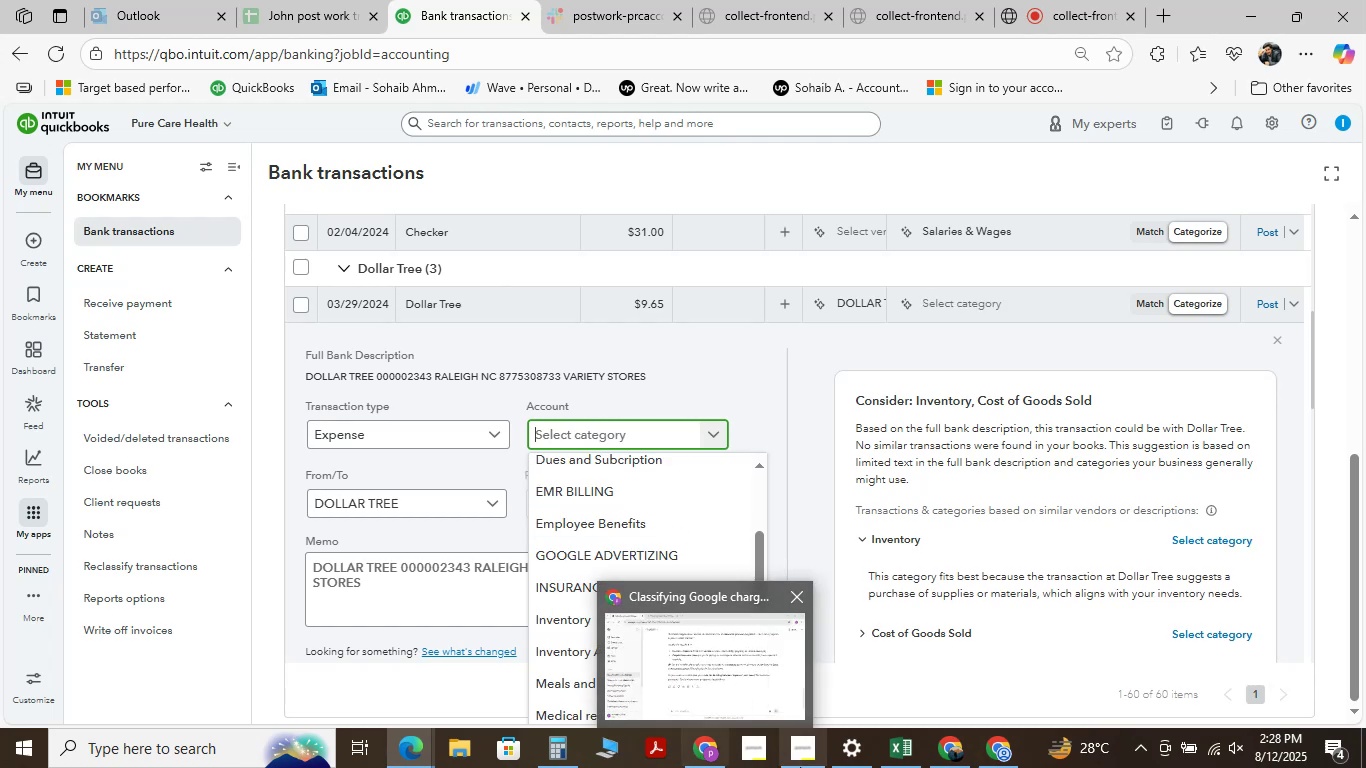 
left_click([945, 753])
 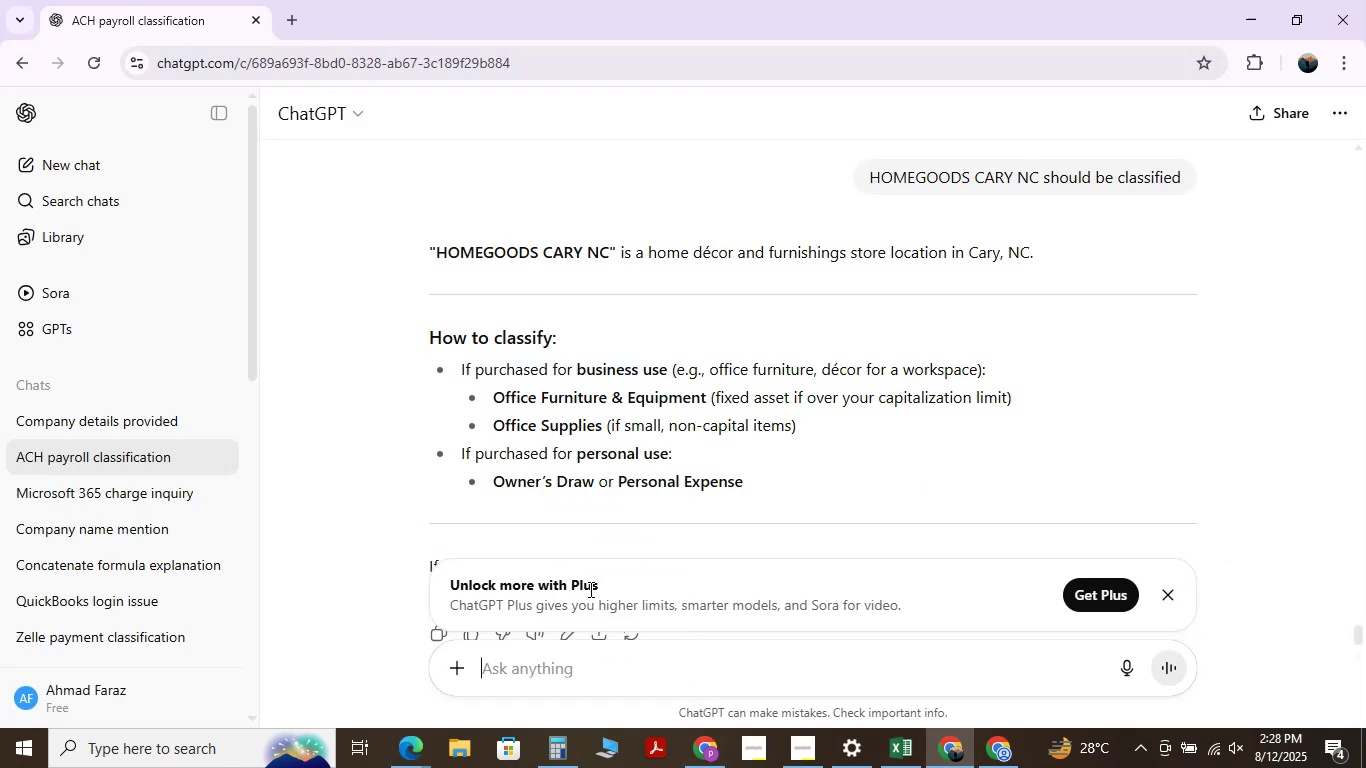 
key(Control+V)
 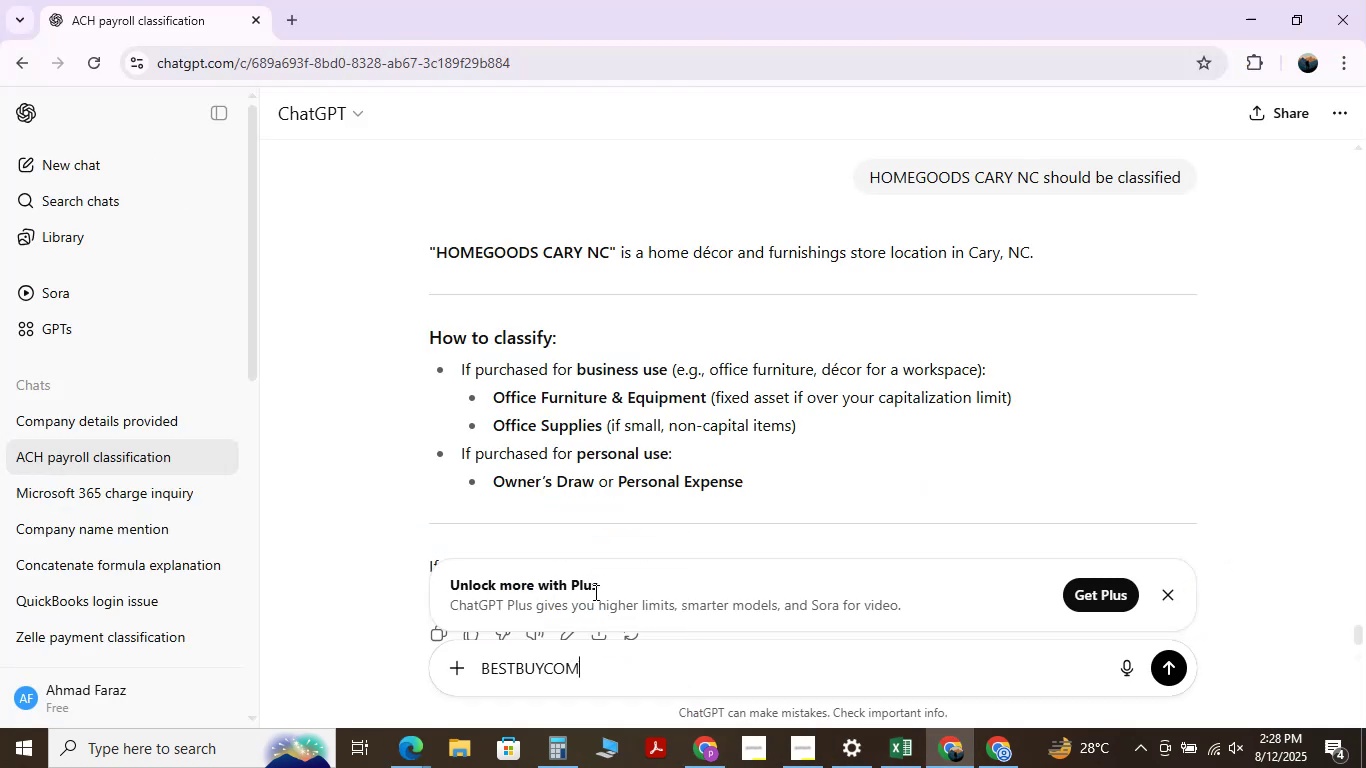 
key(Backspace)
 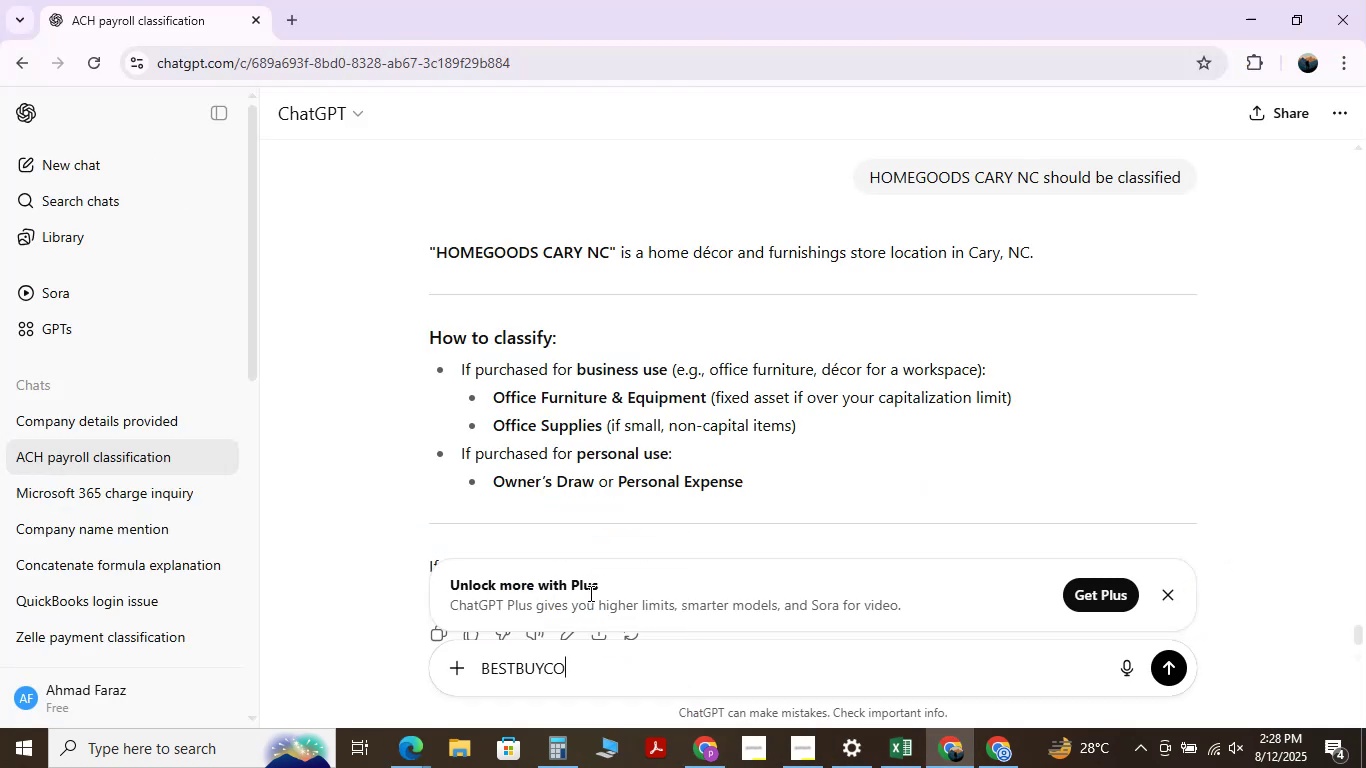 
hold_key(key=Backspace, duration=1.14)
 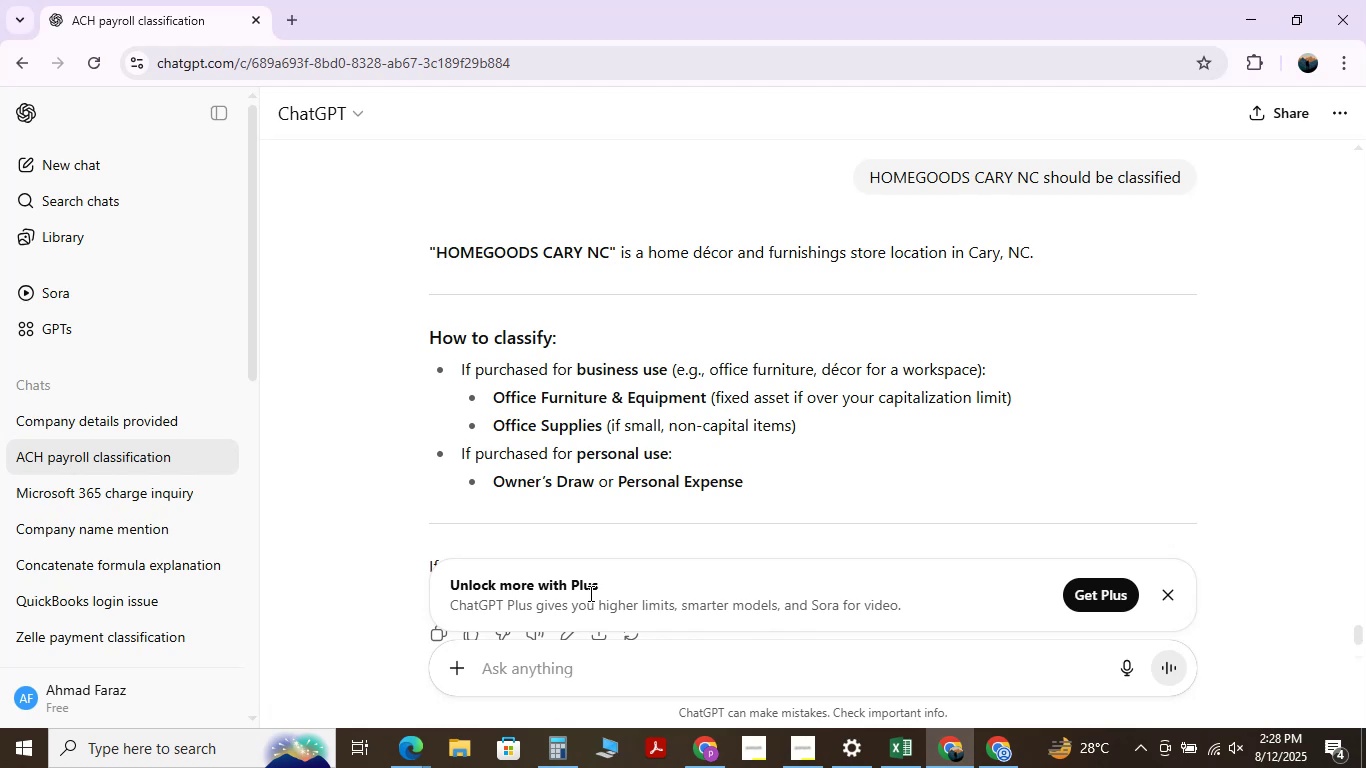 
type(dollar tree)
key(NumpadEnter)
 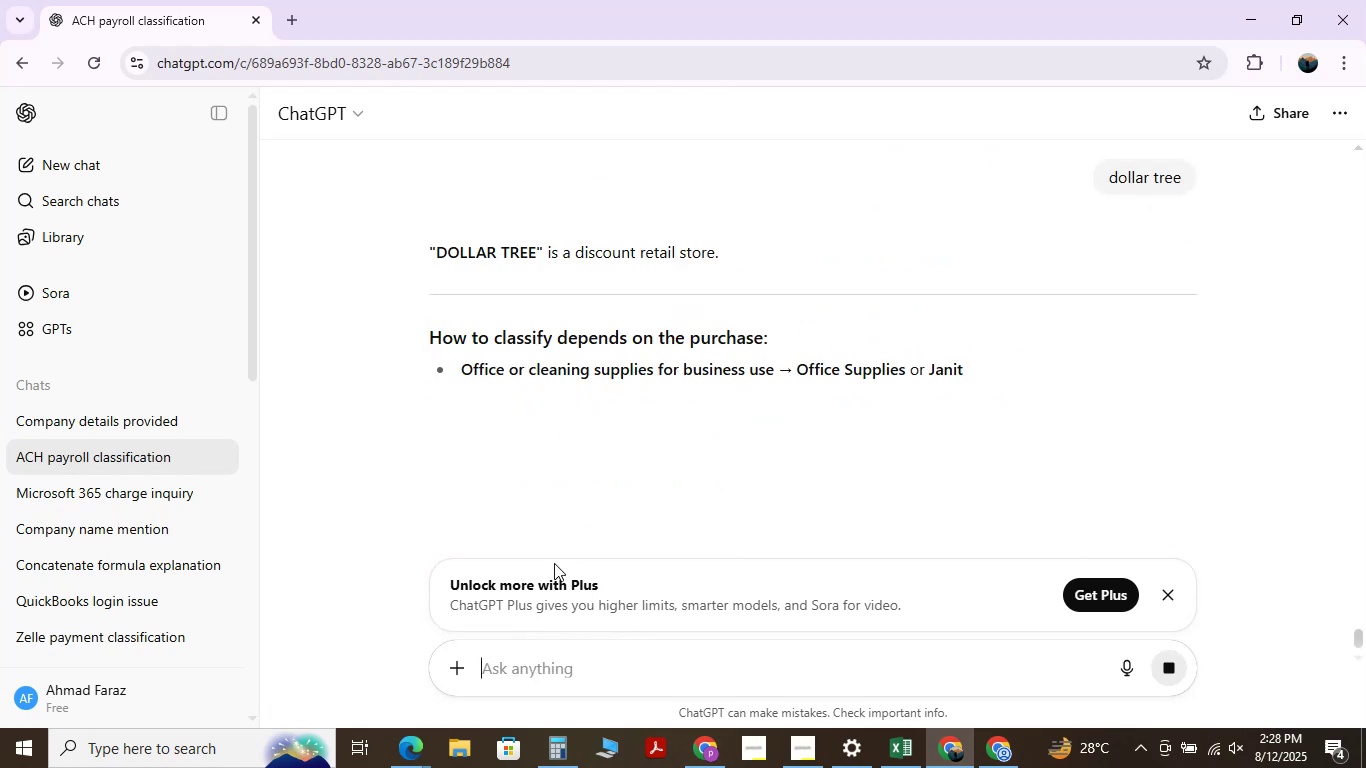 
wait(8.19)
 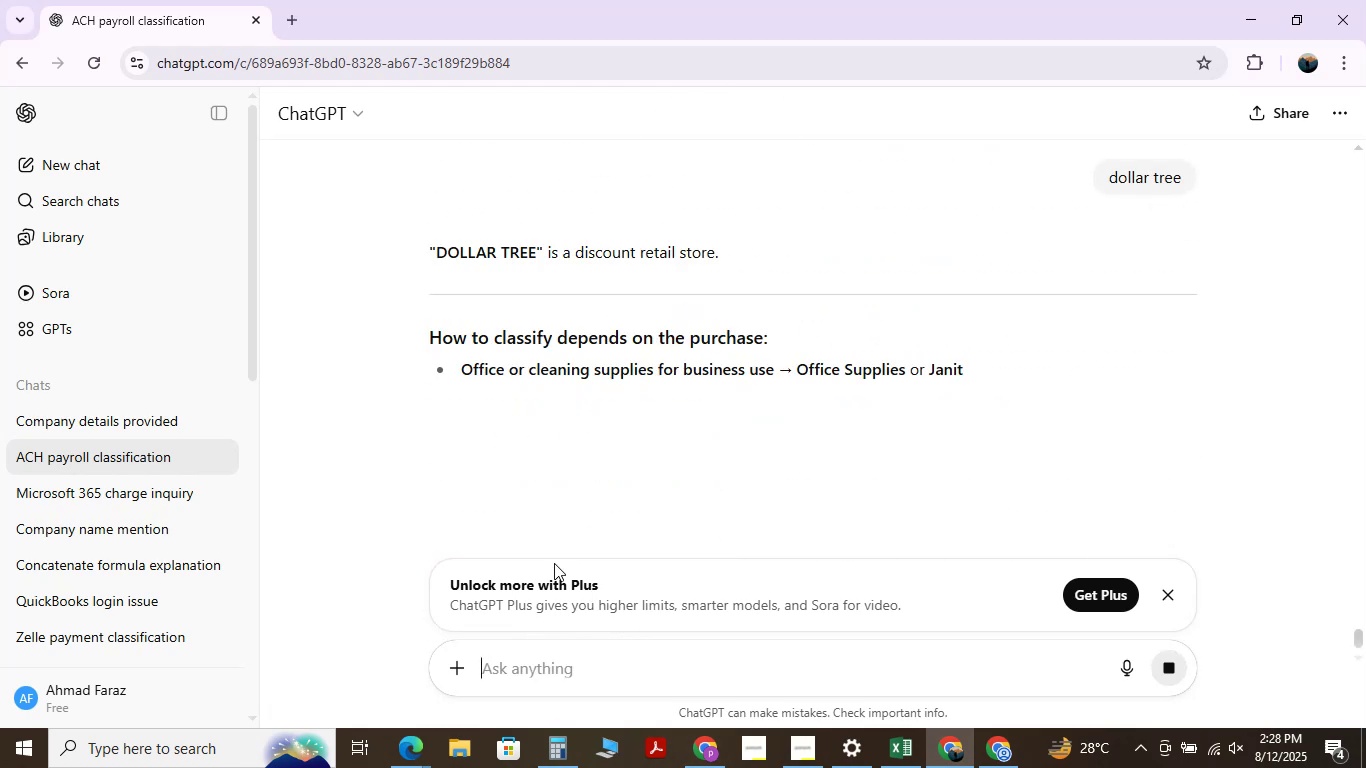 
left_click([901, 748])
 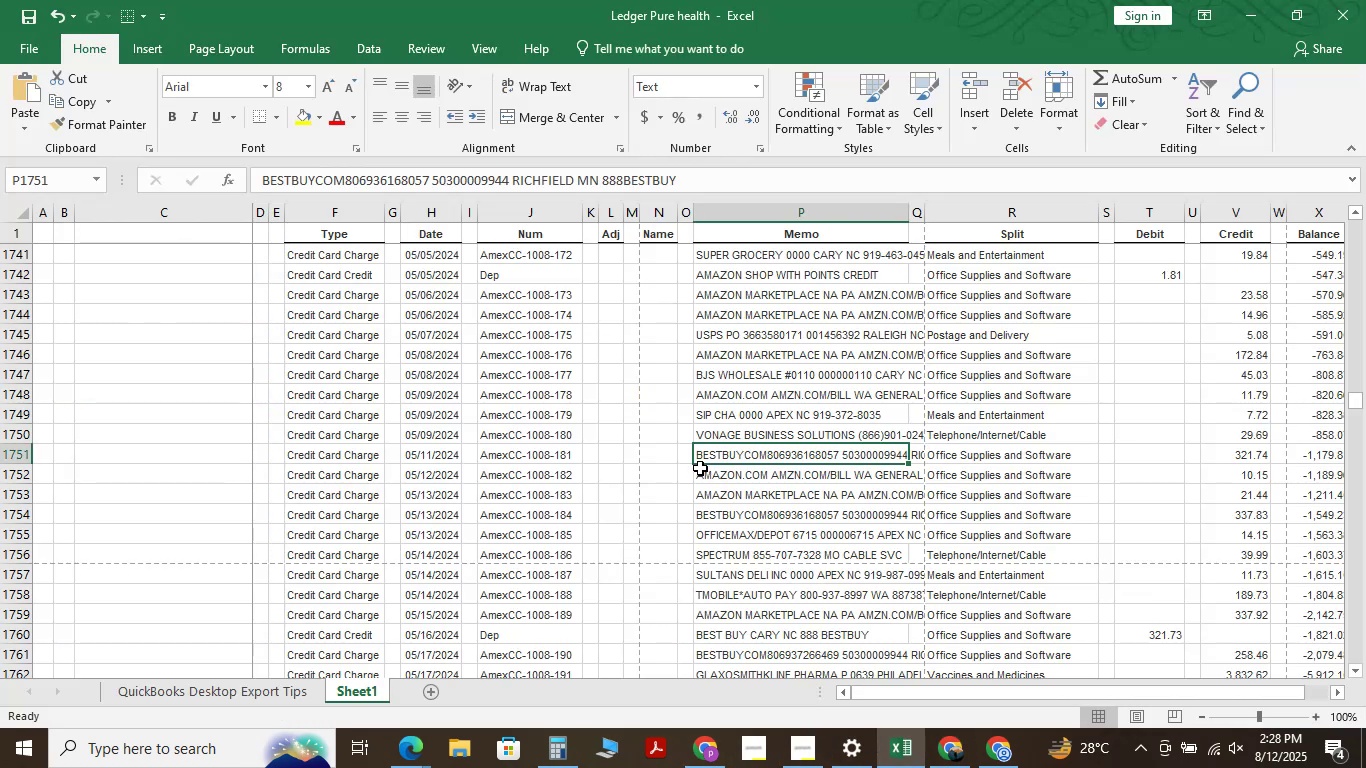 
key(Control+F)
 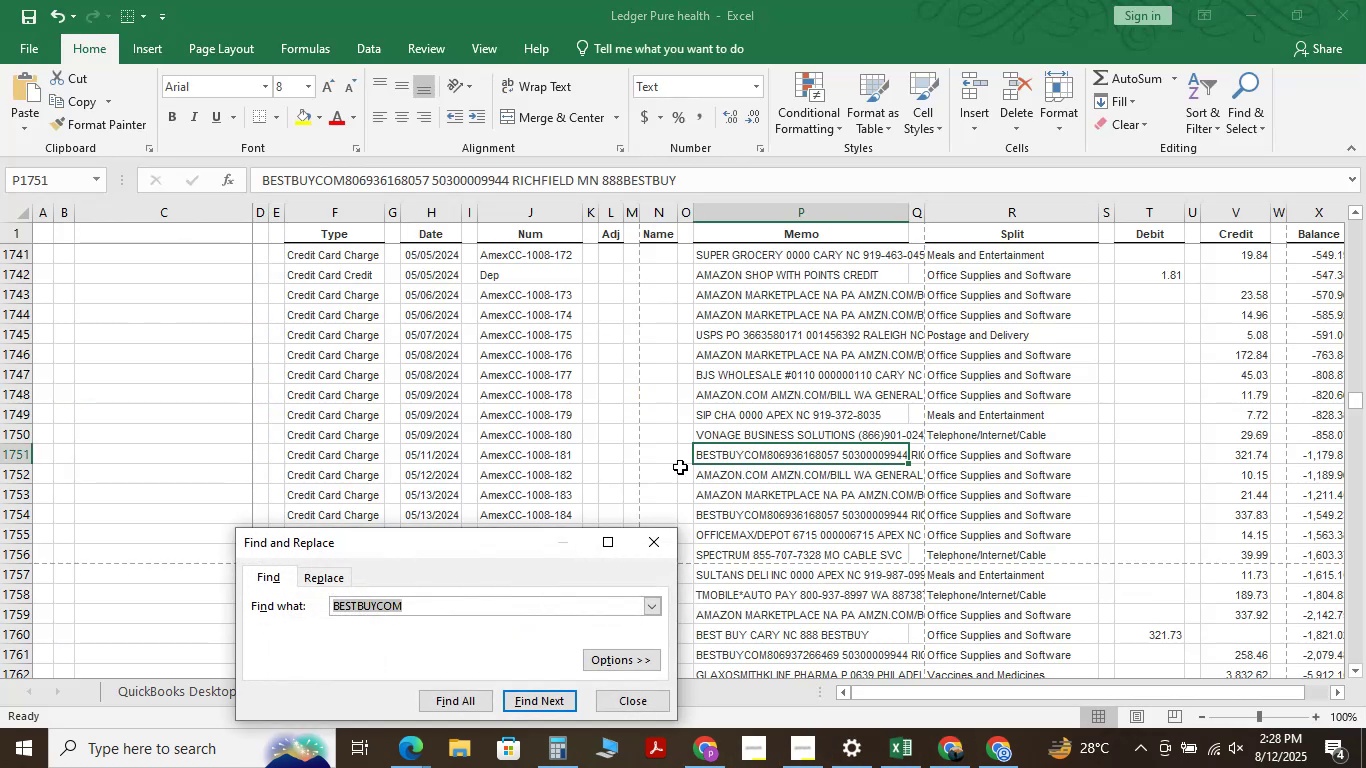 
key(Space)
 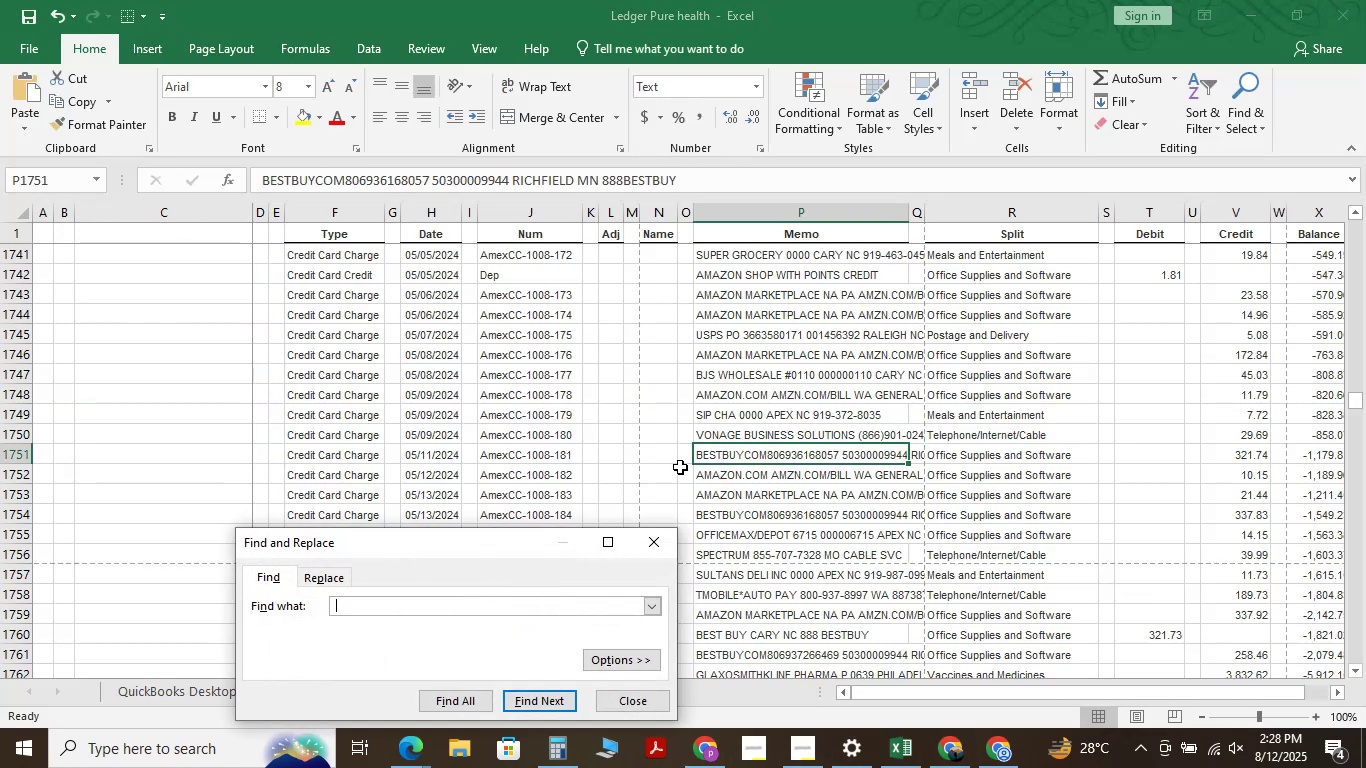 
key(Backspace)
 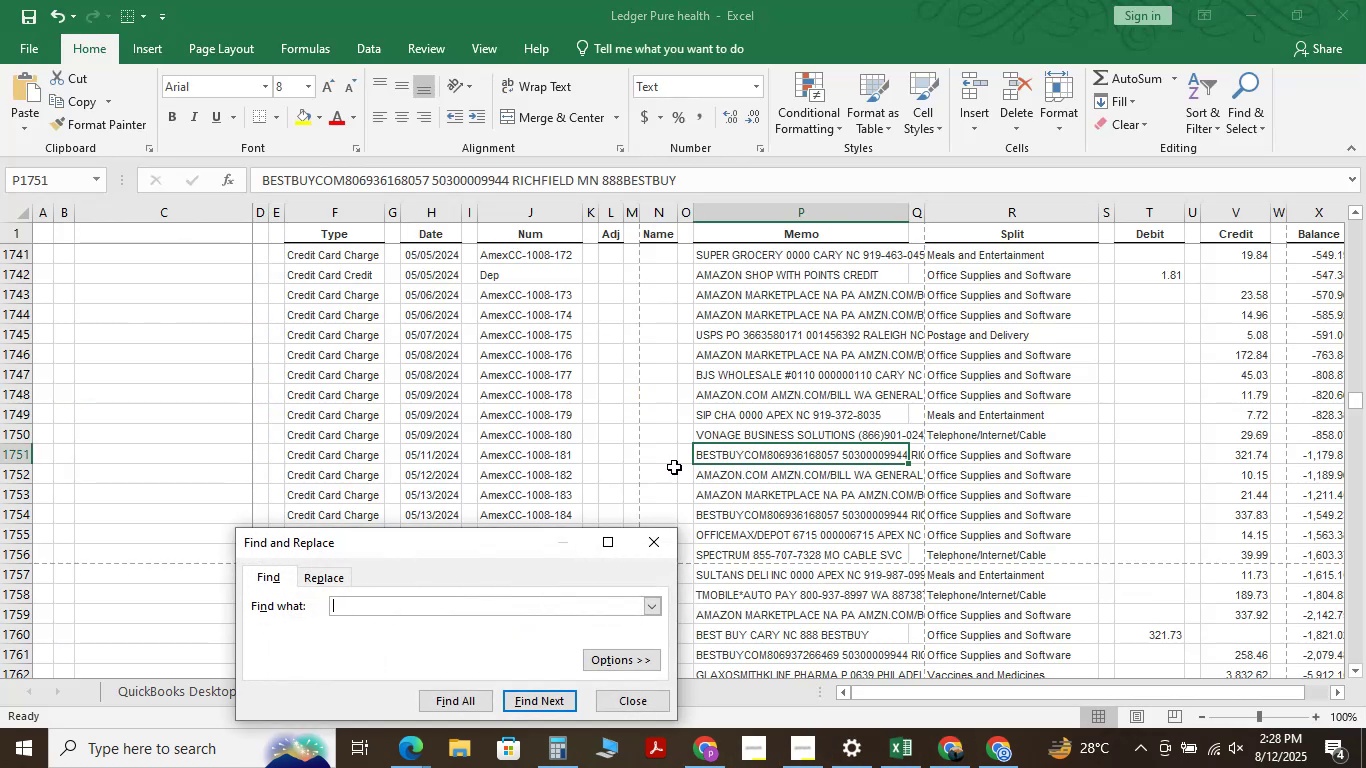 
key(Control+ControlLeft)
 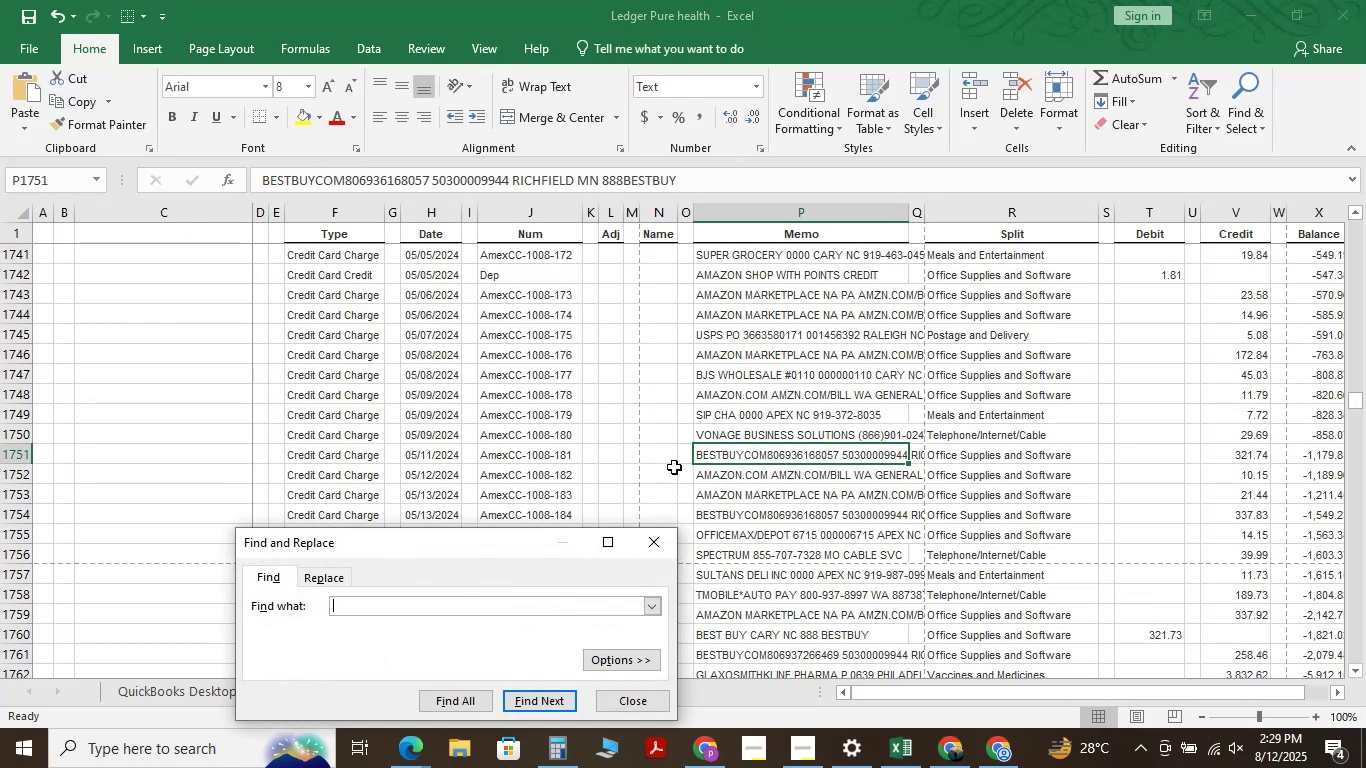 
key(V)
 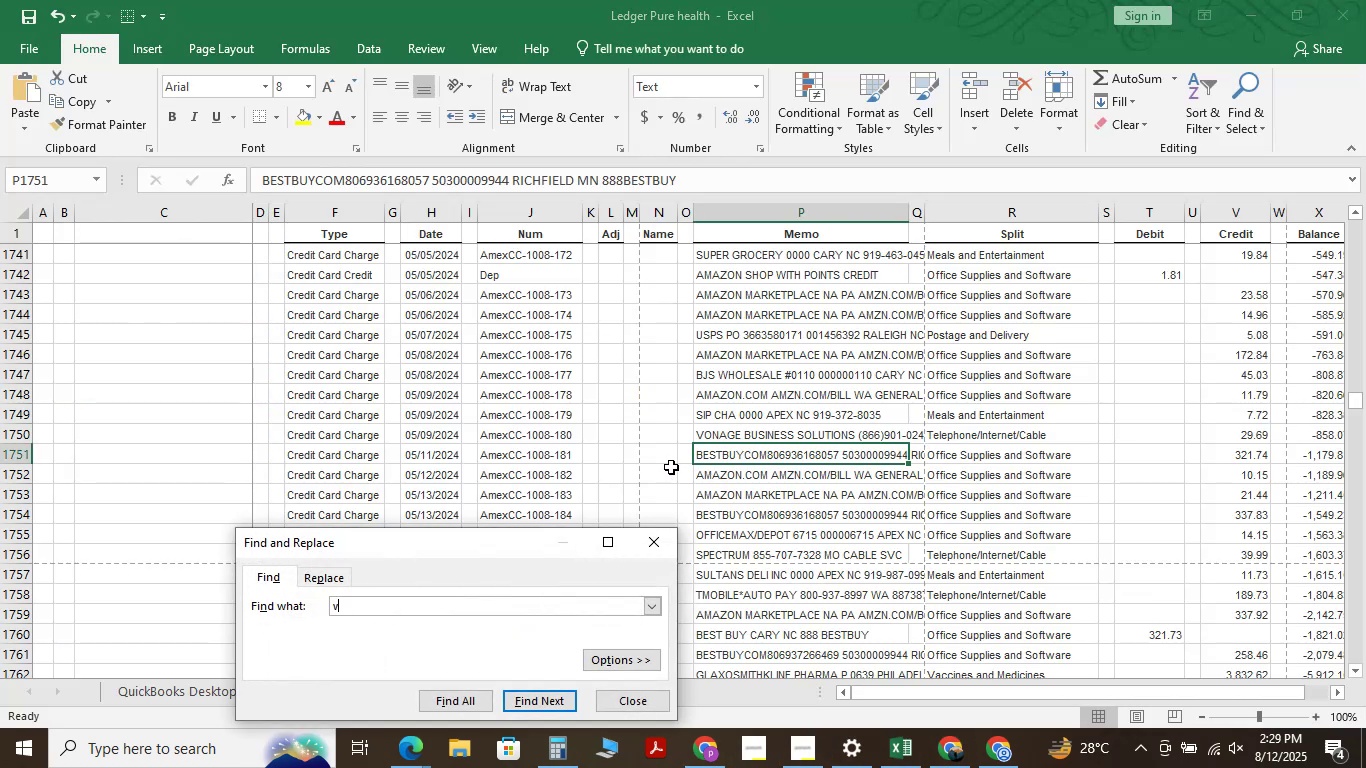 
key(NumpadEnter)
 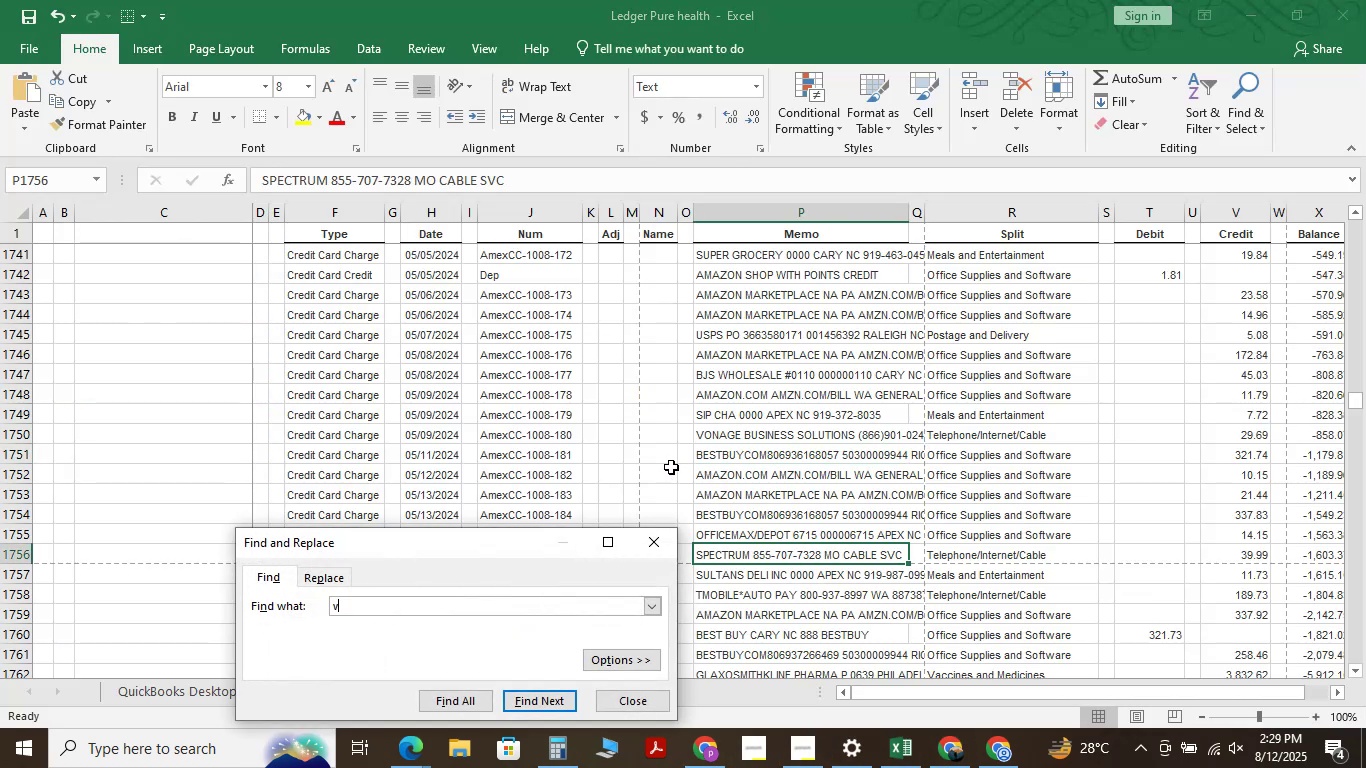 
key(Backspace)
 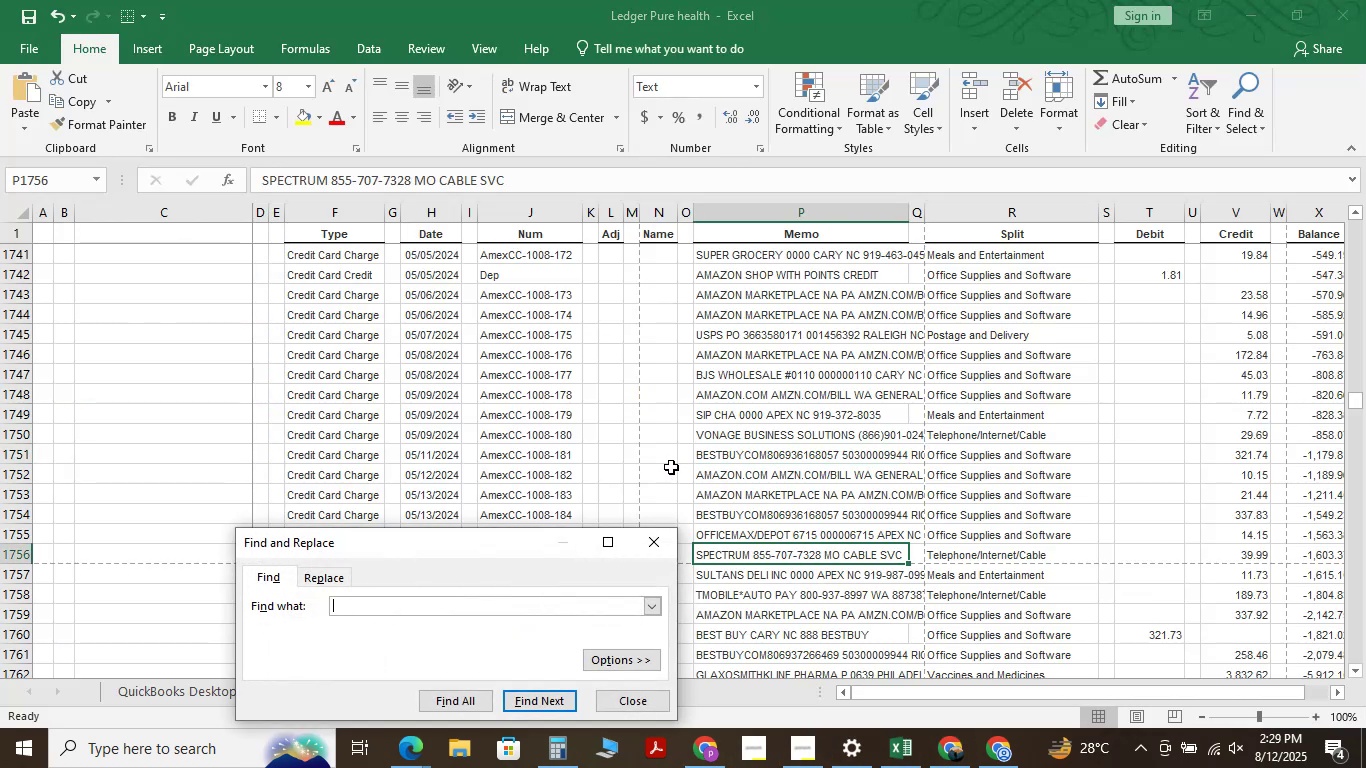 
key(Control+V)
 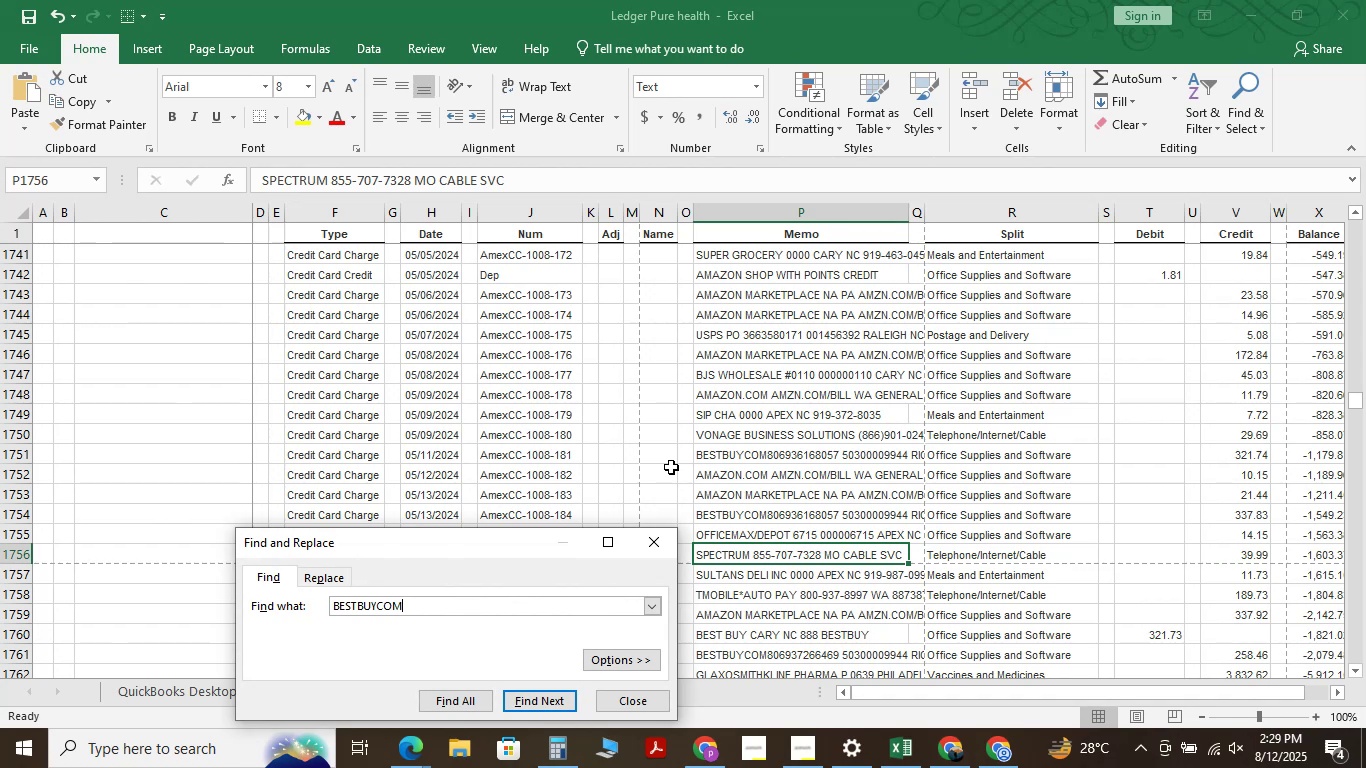 
hold_key(key=Backspace, duration=1.08)
 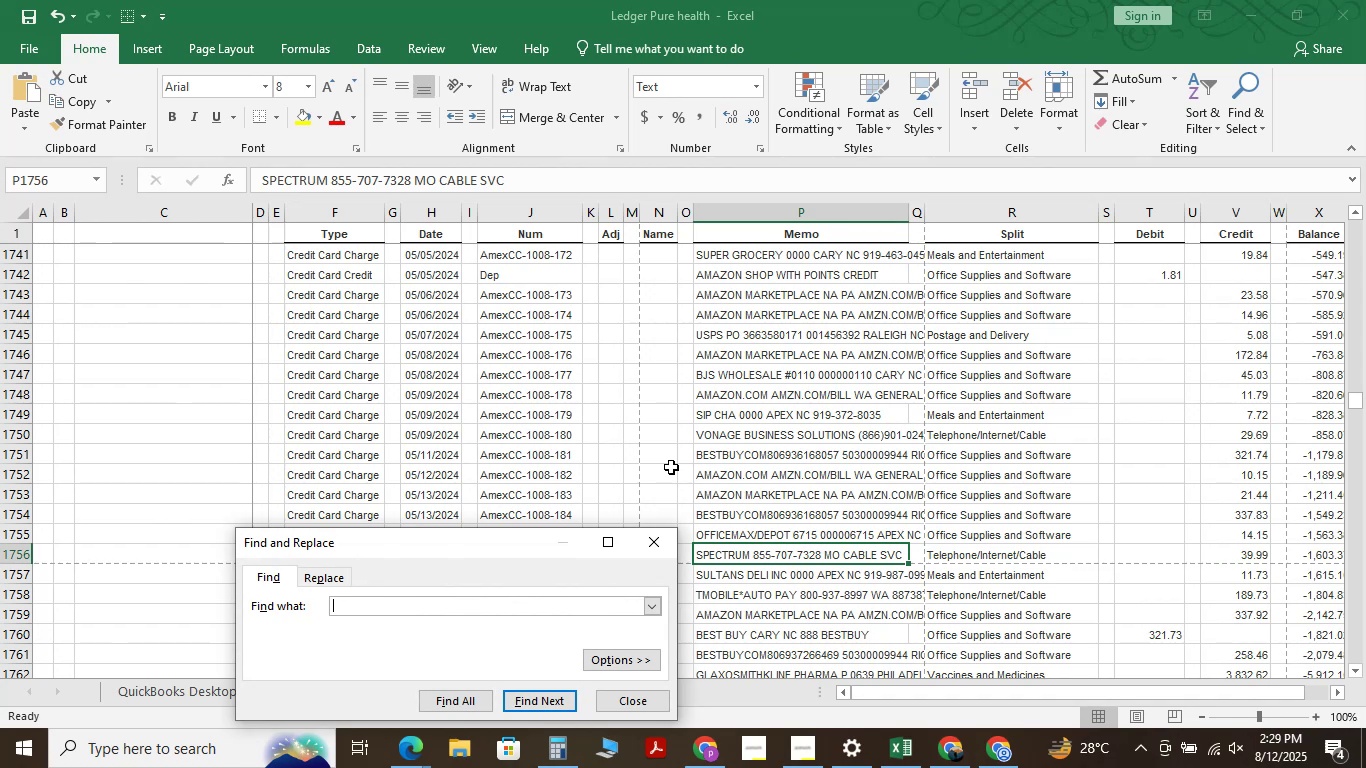 
type(dollar tree)
key(NumpadEnter)
key(NumpadEnter)
 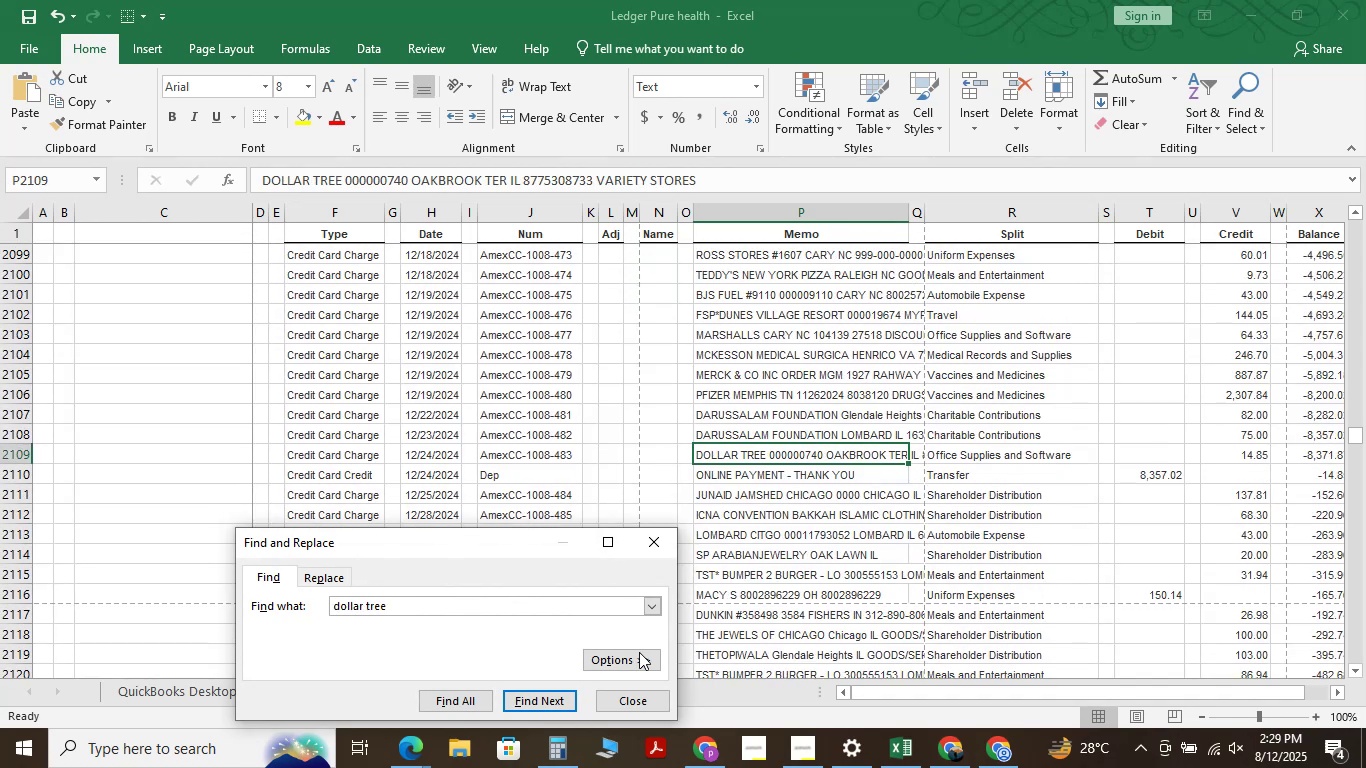 
left_click([646, 699])
 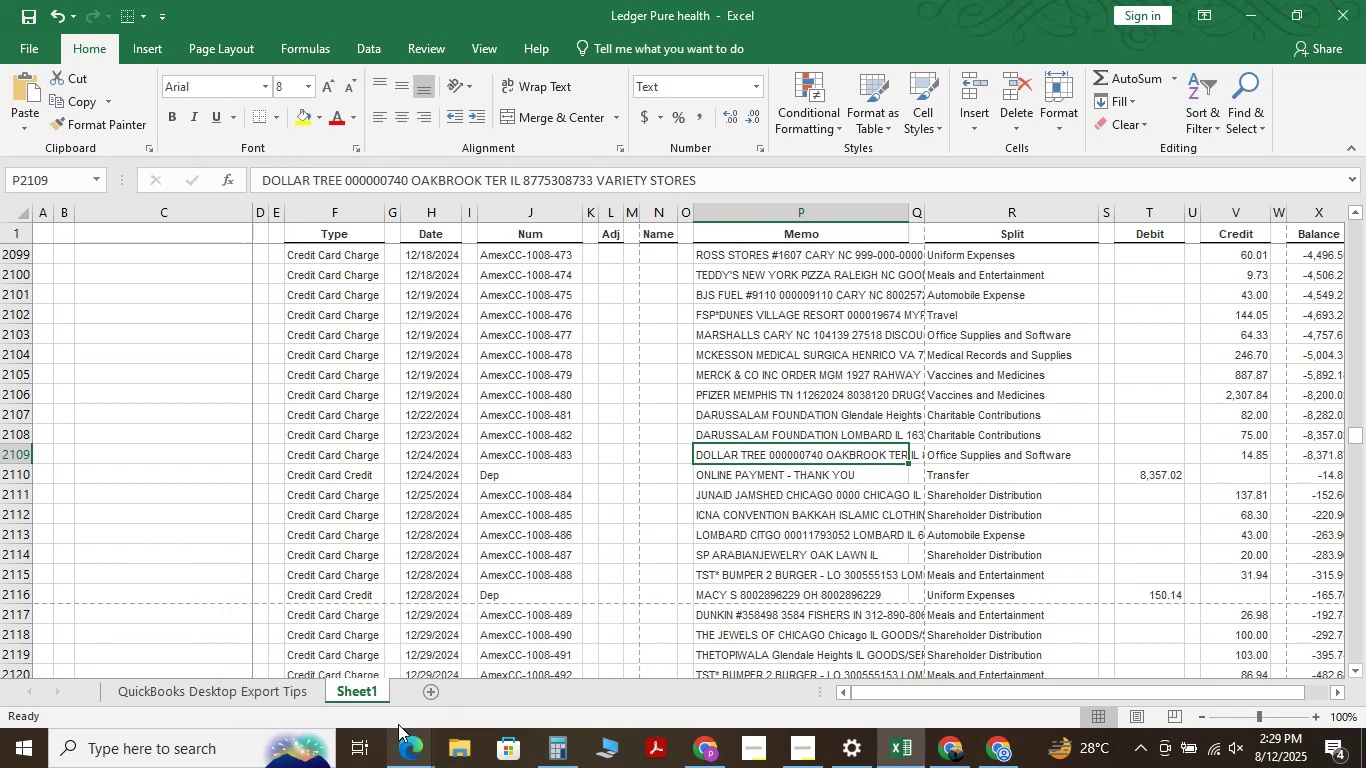 
left_click([408, 740])
 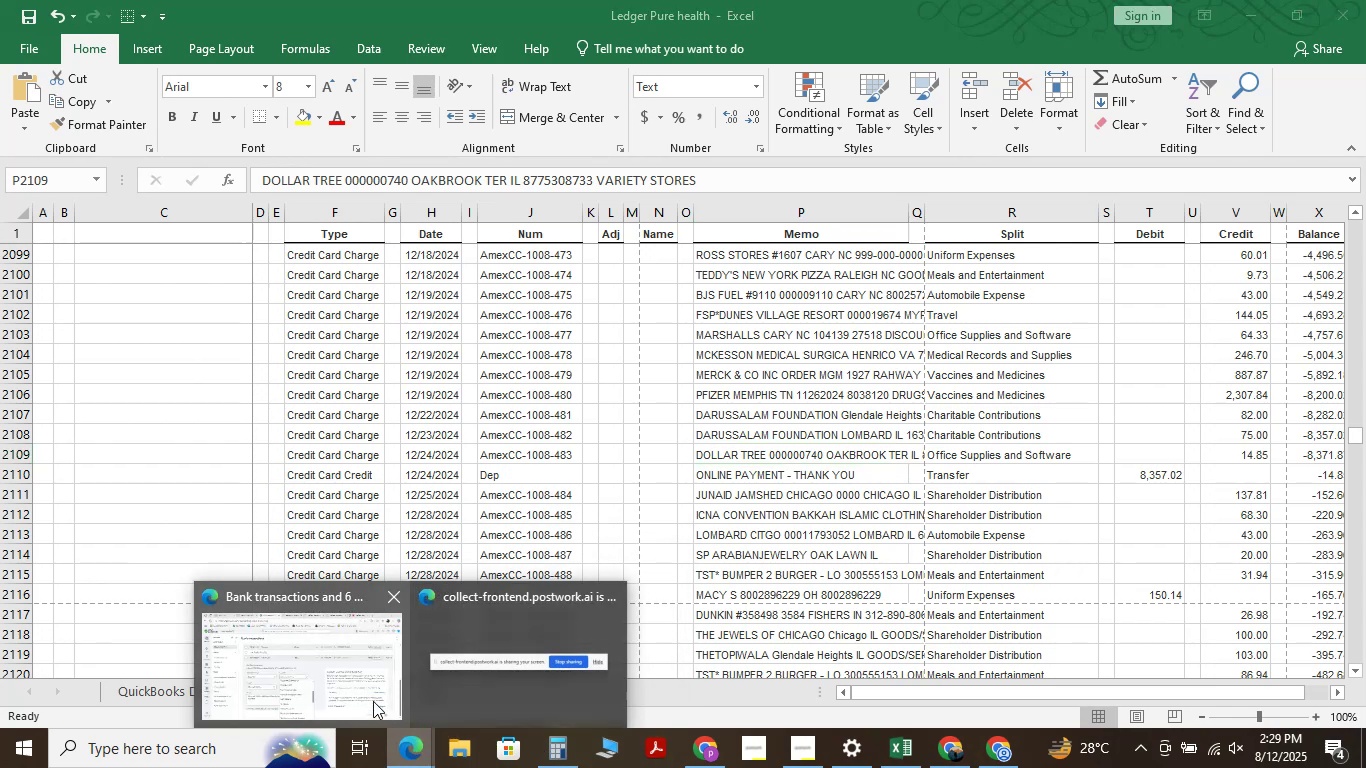 
left_click([365, 684])
 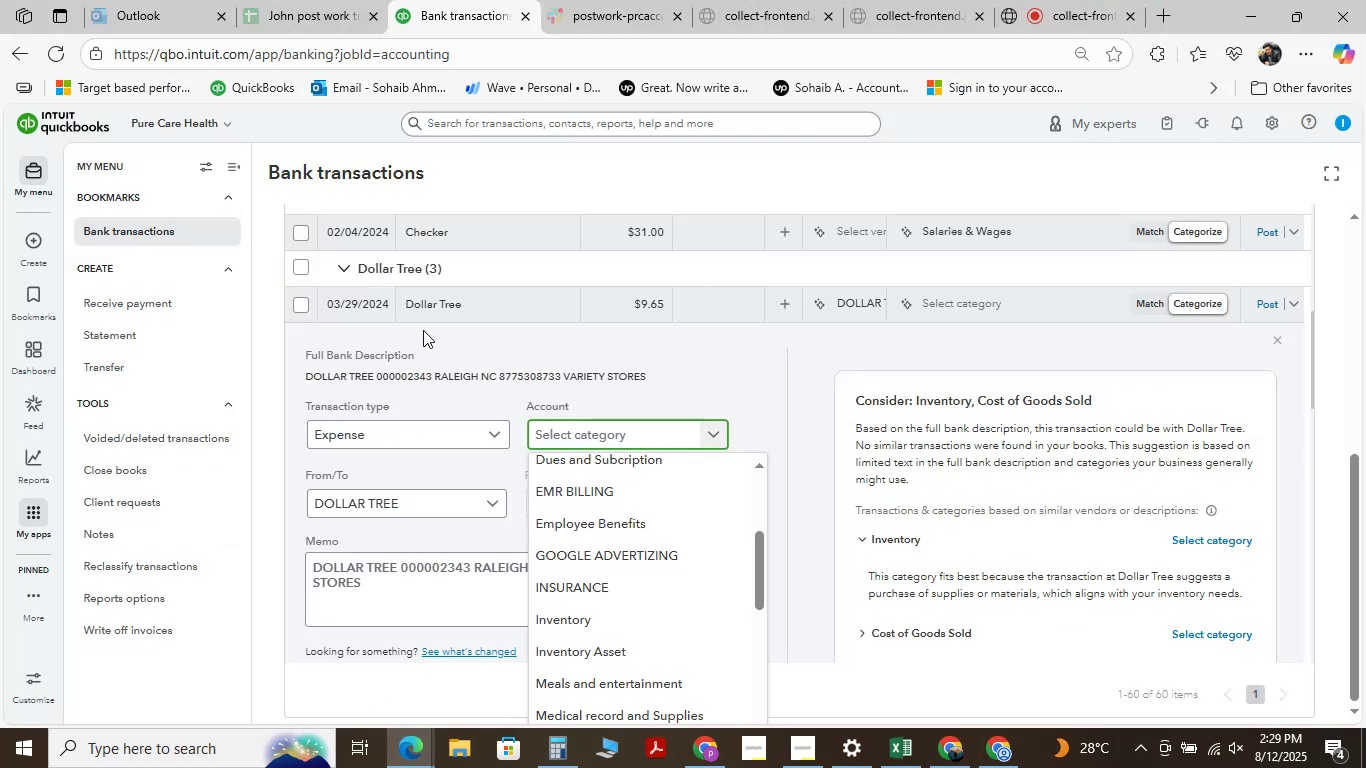 
type(office )
 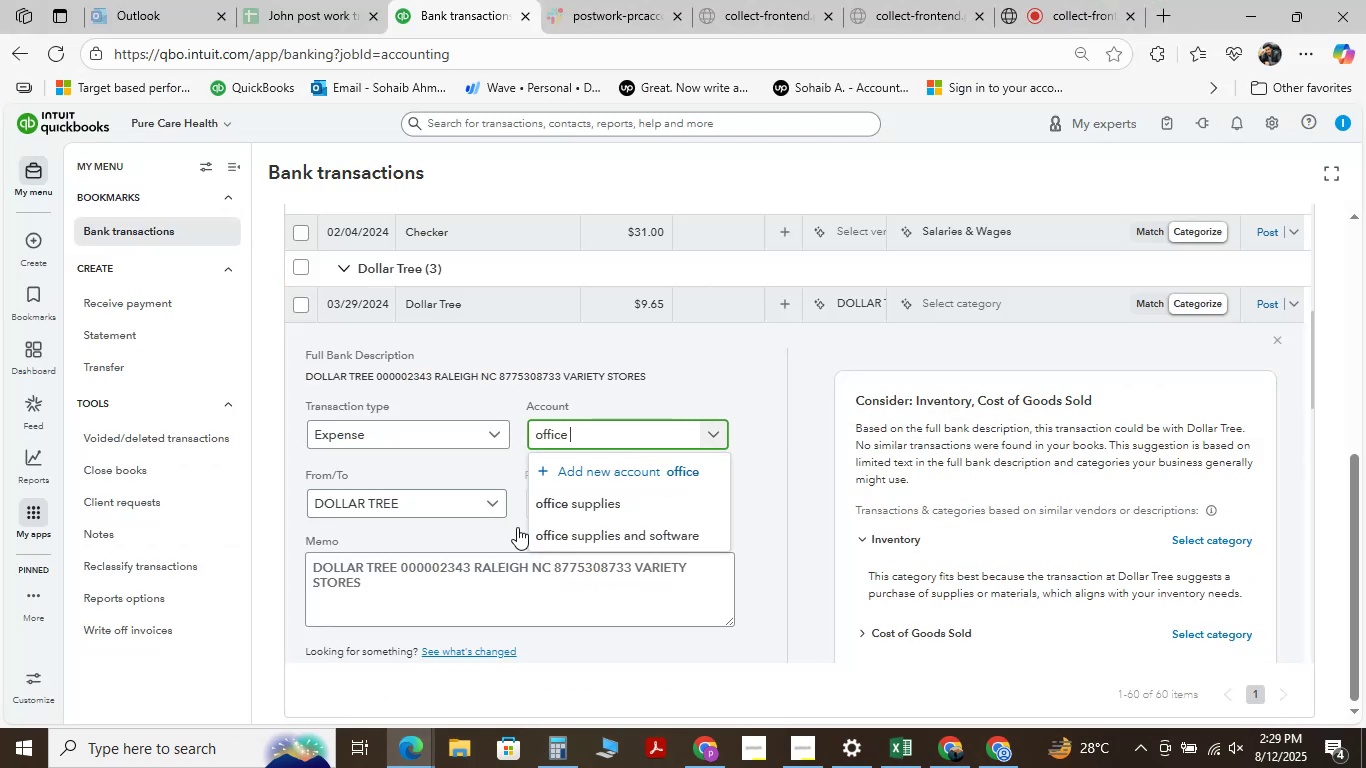 
left_click([550, 531])
 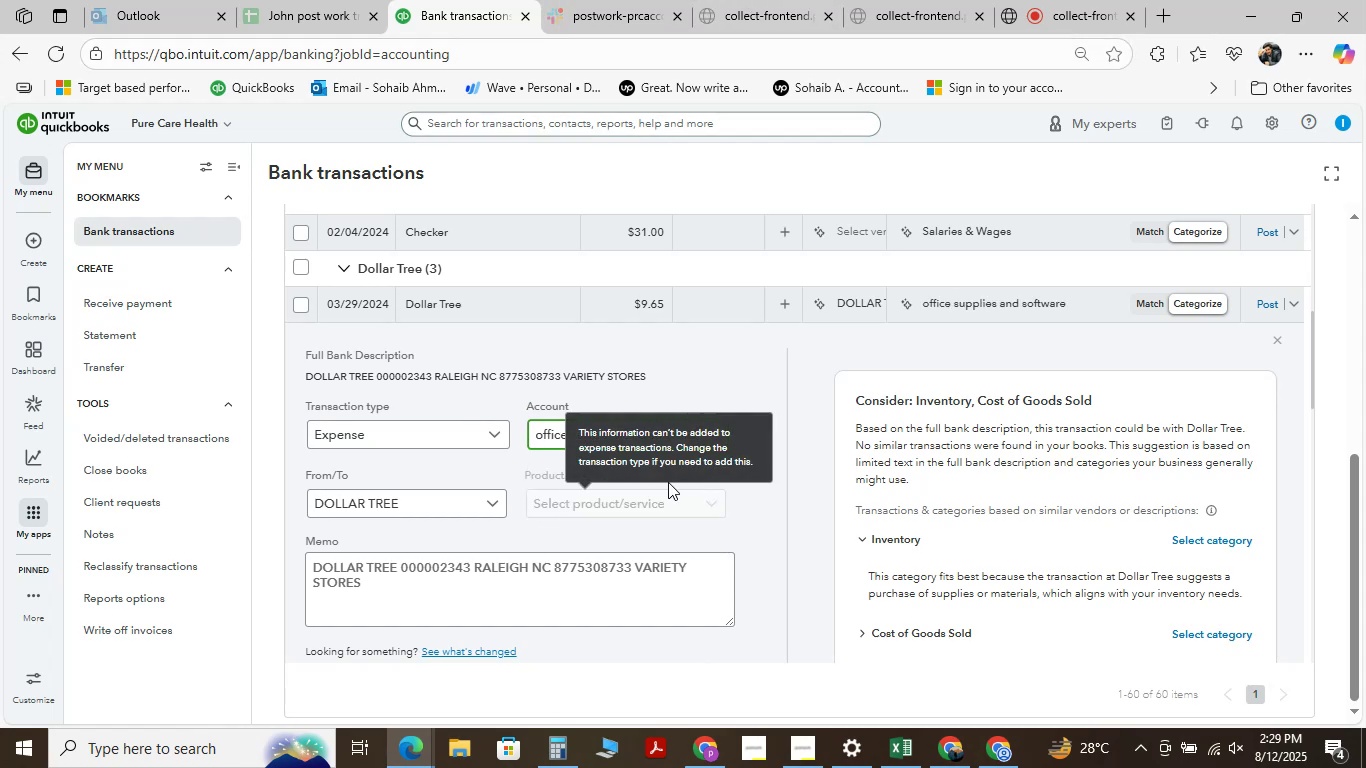 
wait(6.1)
 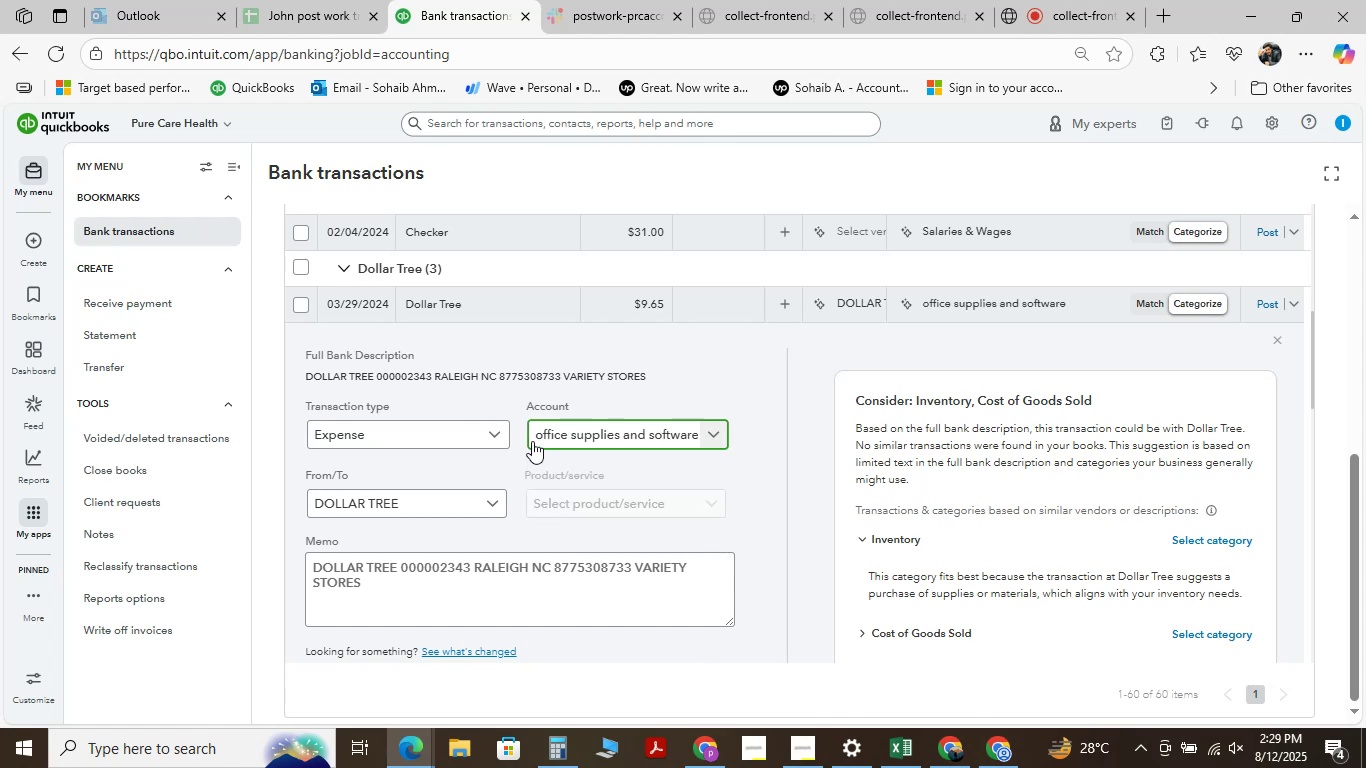 
scroll: coordinate [402, 519], scroll_direction: down, amount: 4.0
 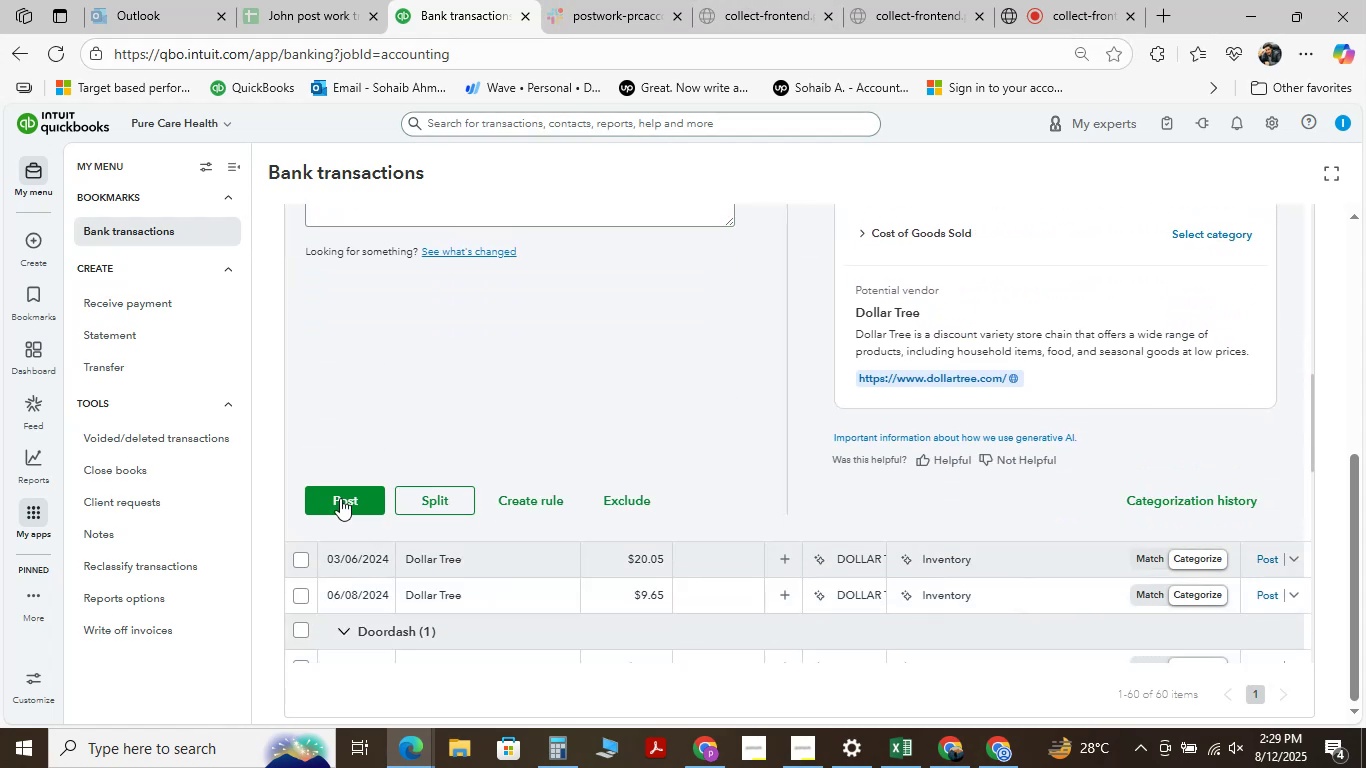 
left_click([340, 498])
 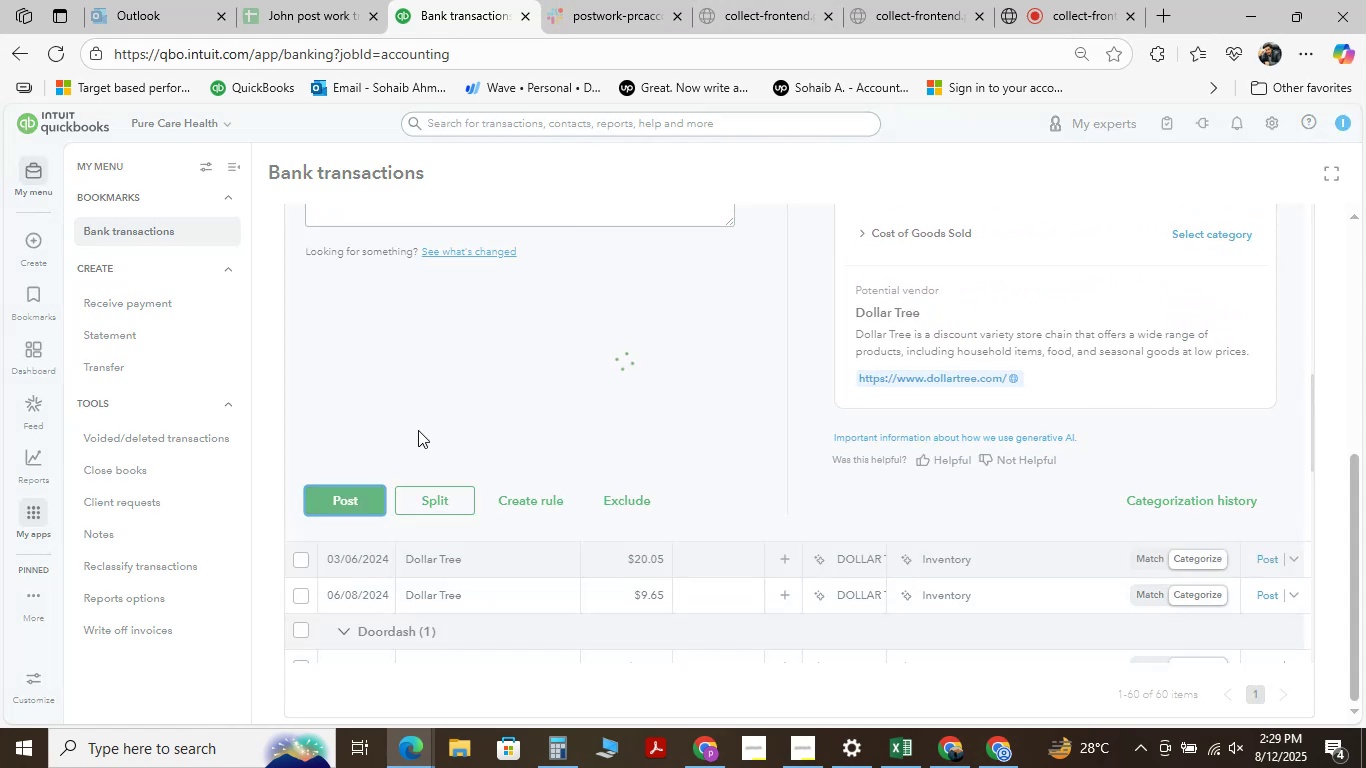 
mouse_move([501, 356])
 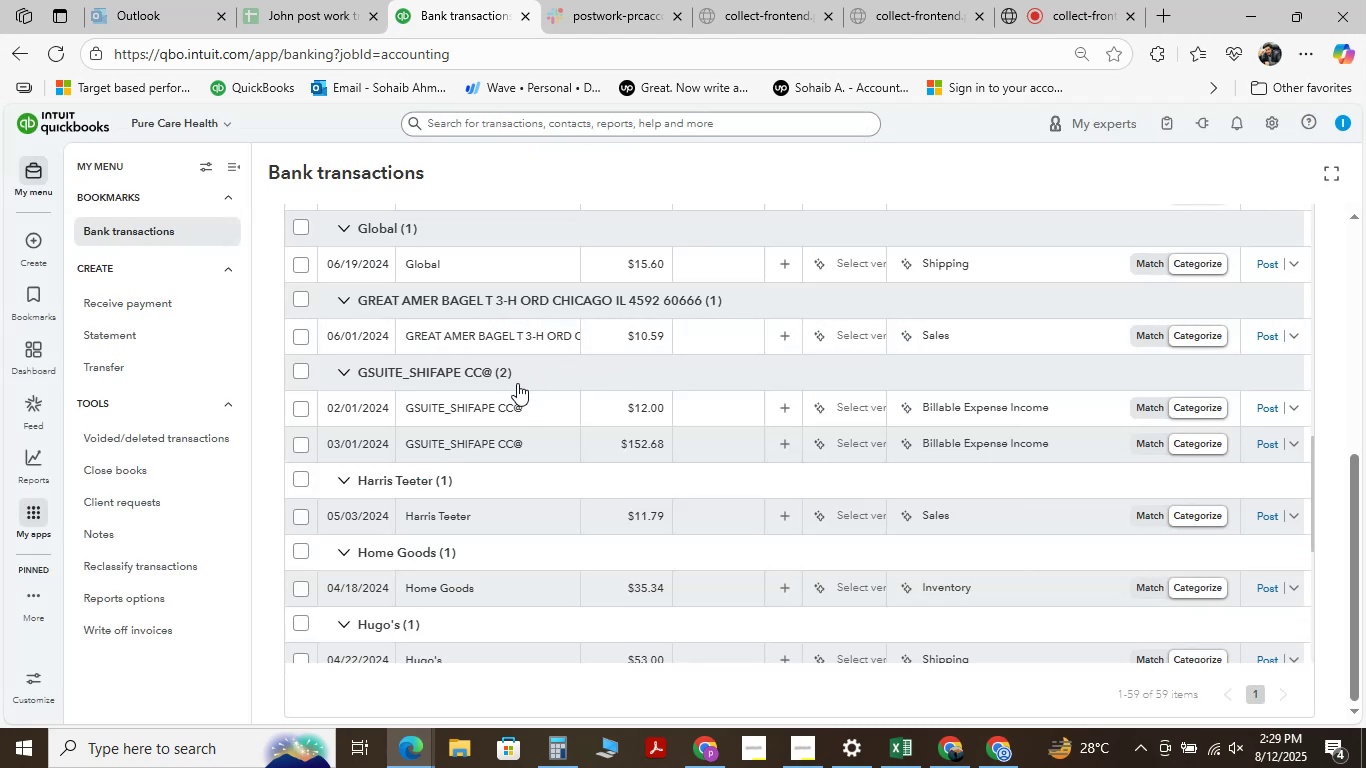 
wait(6.62)
 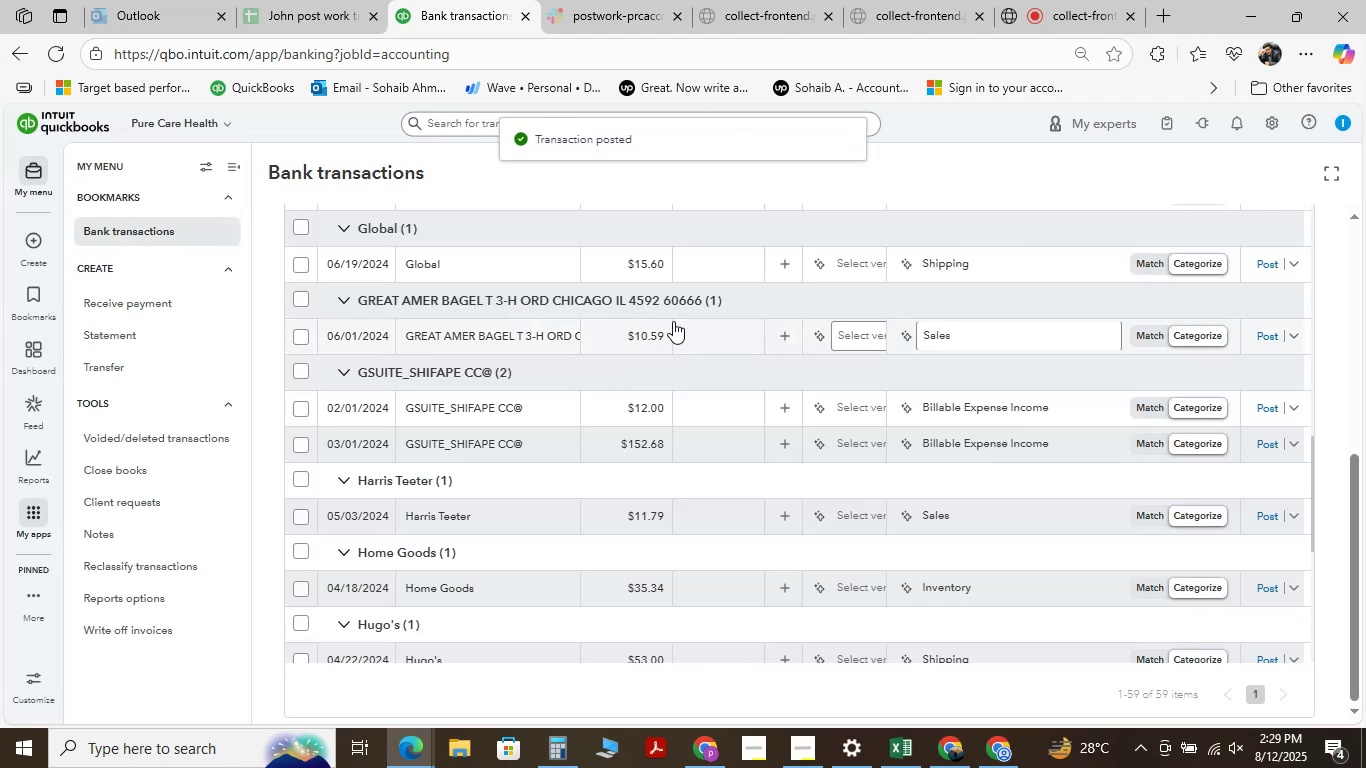 
mouse_move([478, 518])
 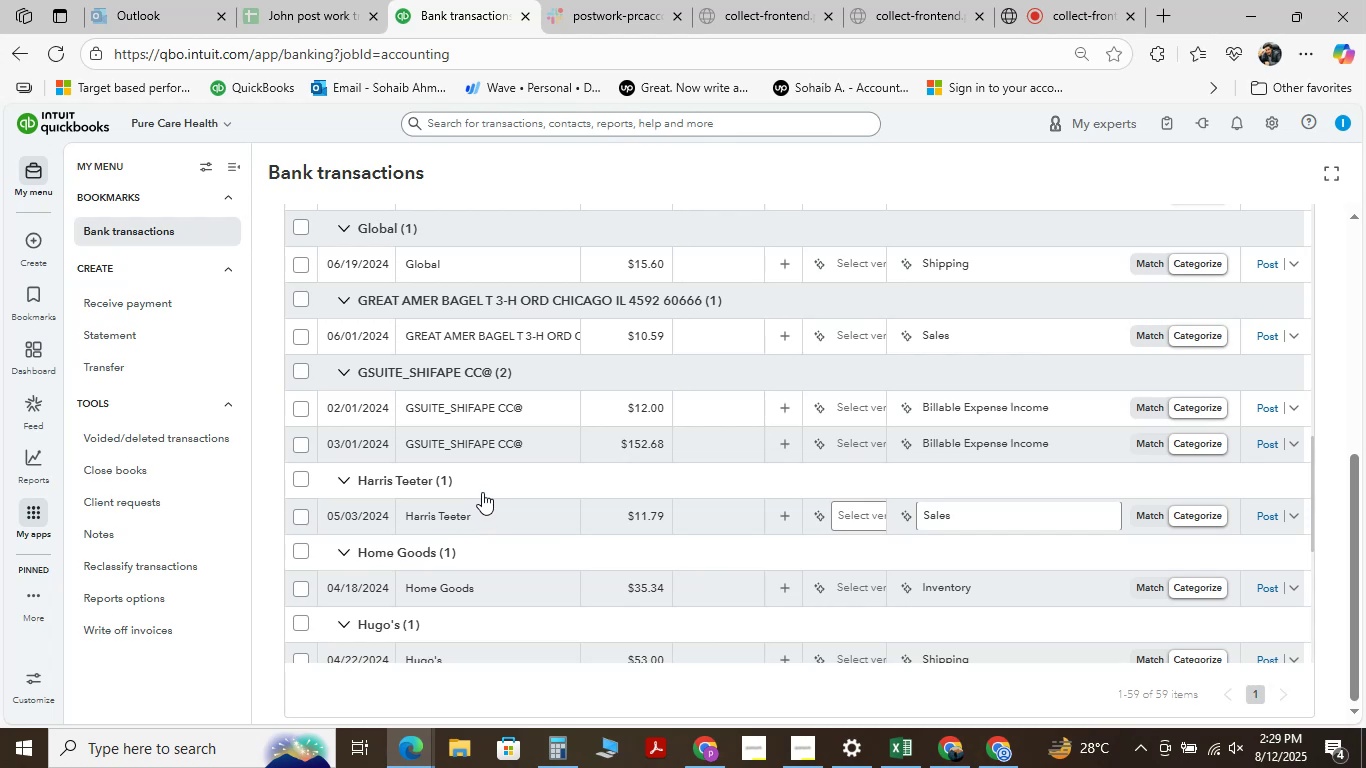 
scroll: coordinate [482, 478], scroll_direction: up, amount: 3.0
 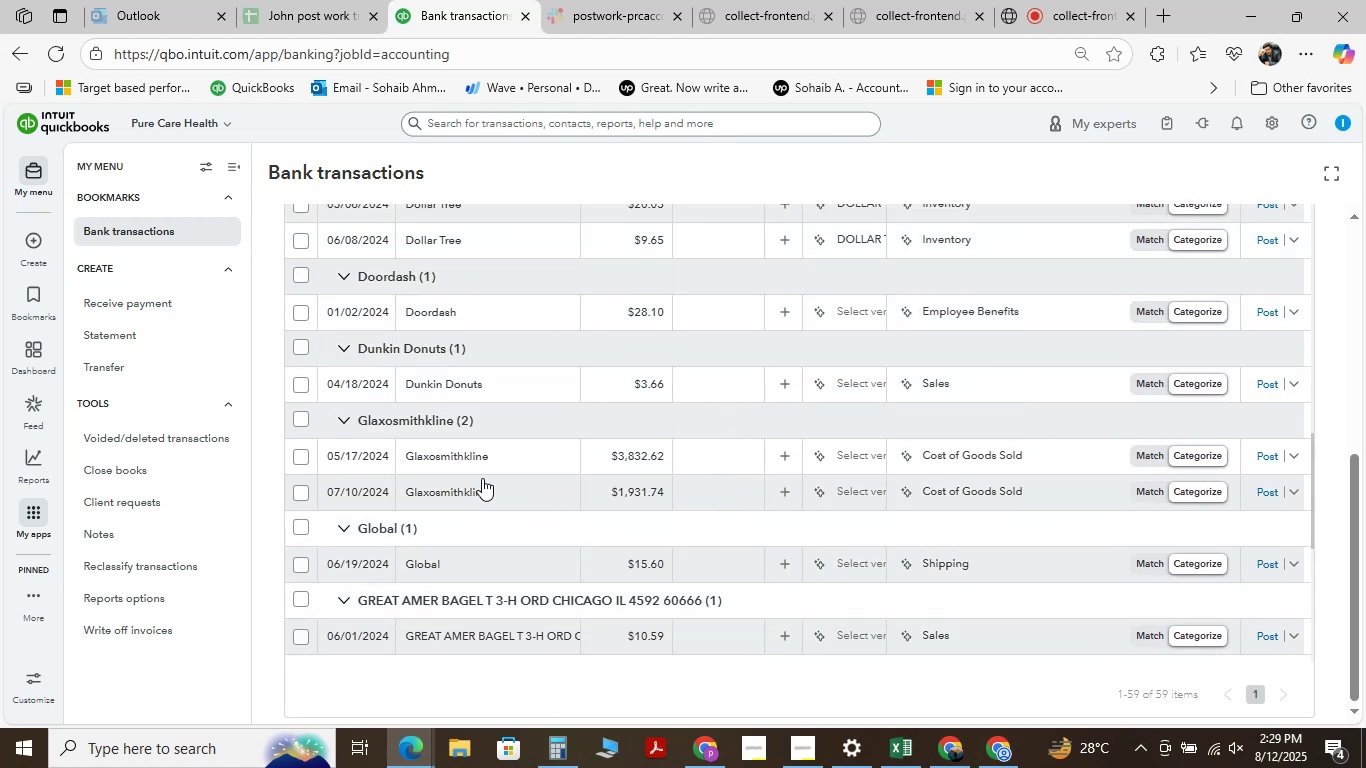 
scroll: coordinate [482, 478], scroll_direction: down, amount: 3.0
 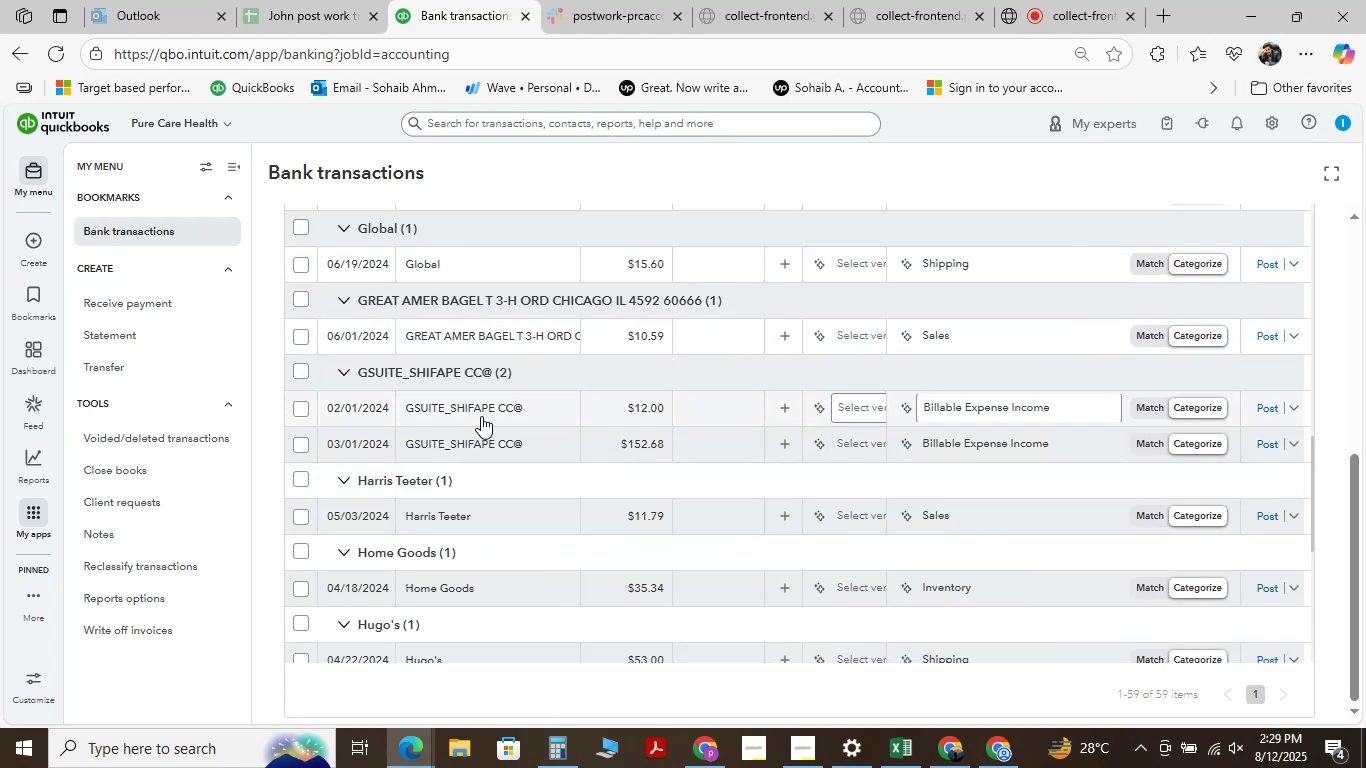 
left_click([482, 408])
 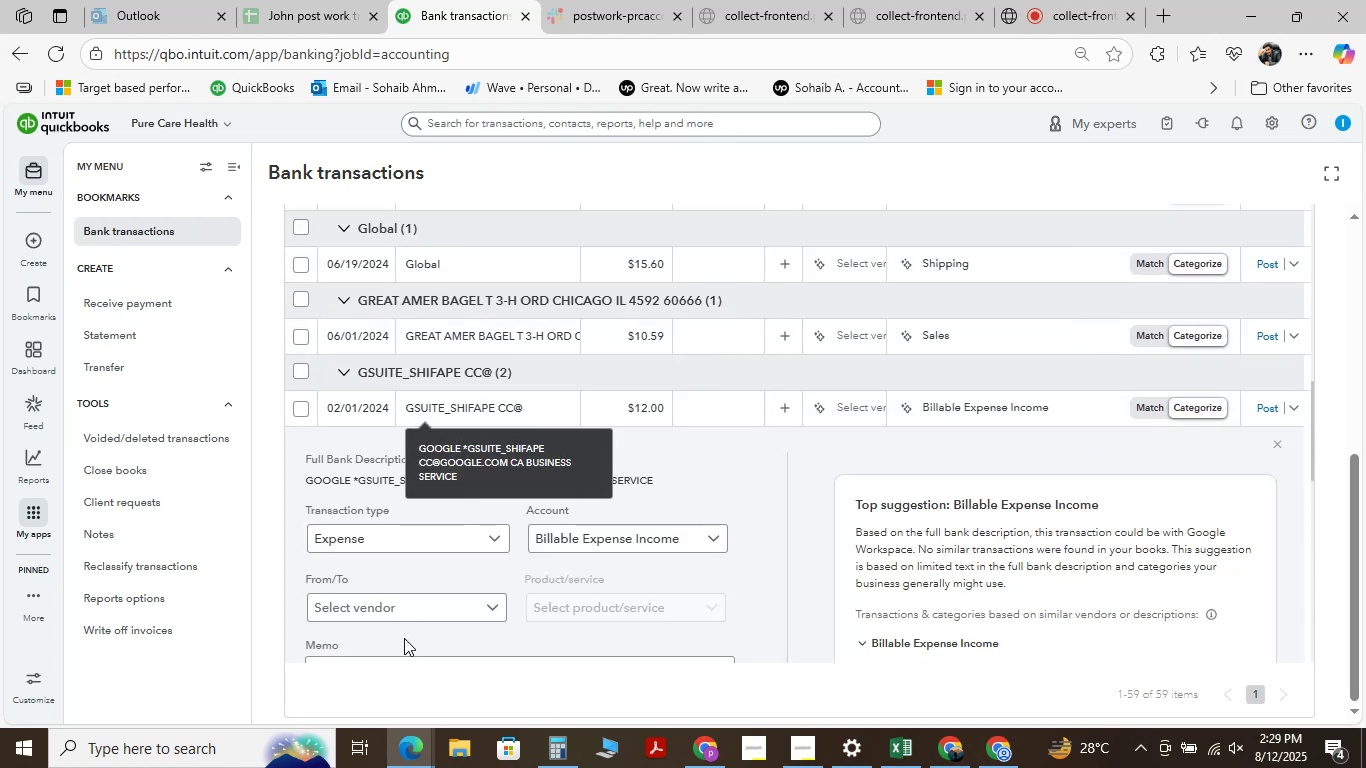 
scroll: coordinate [379, 469], scroll_direction: down, amount: 1.0
 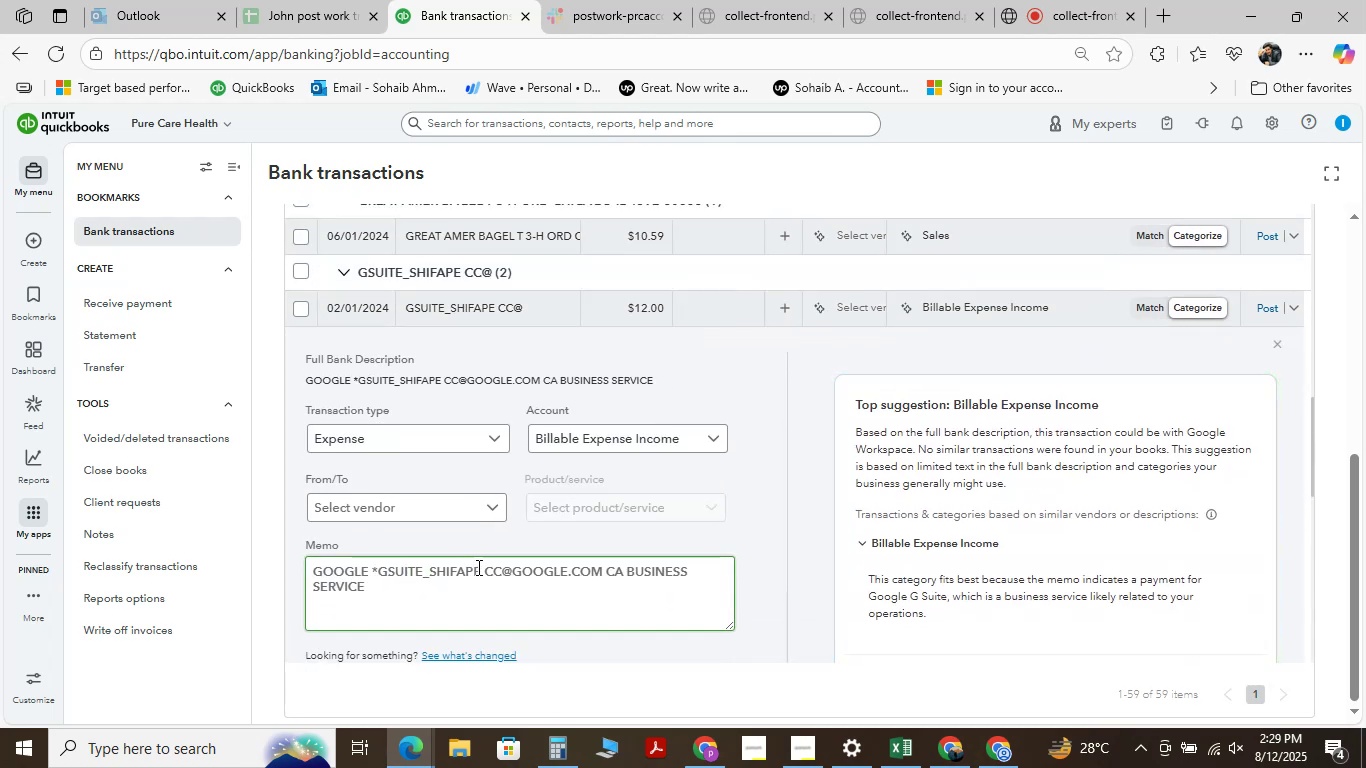 
left_click_drag(start_coordinate=[480, 570], to_coordinate=[303, 565])
 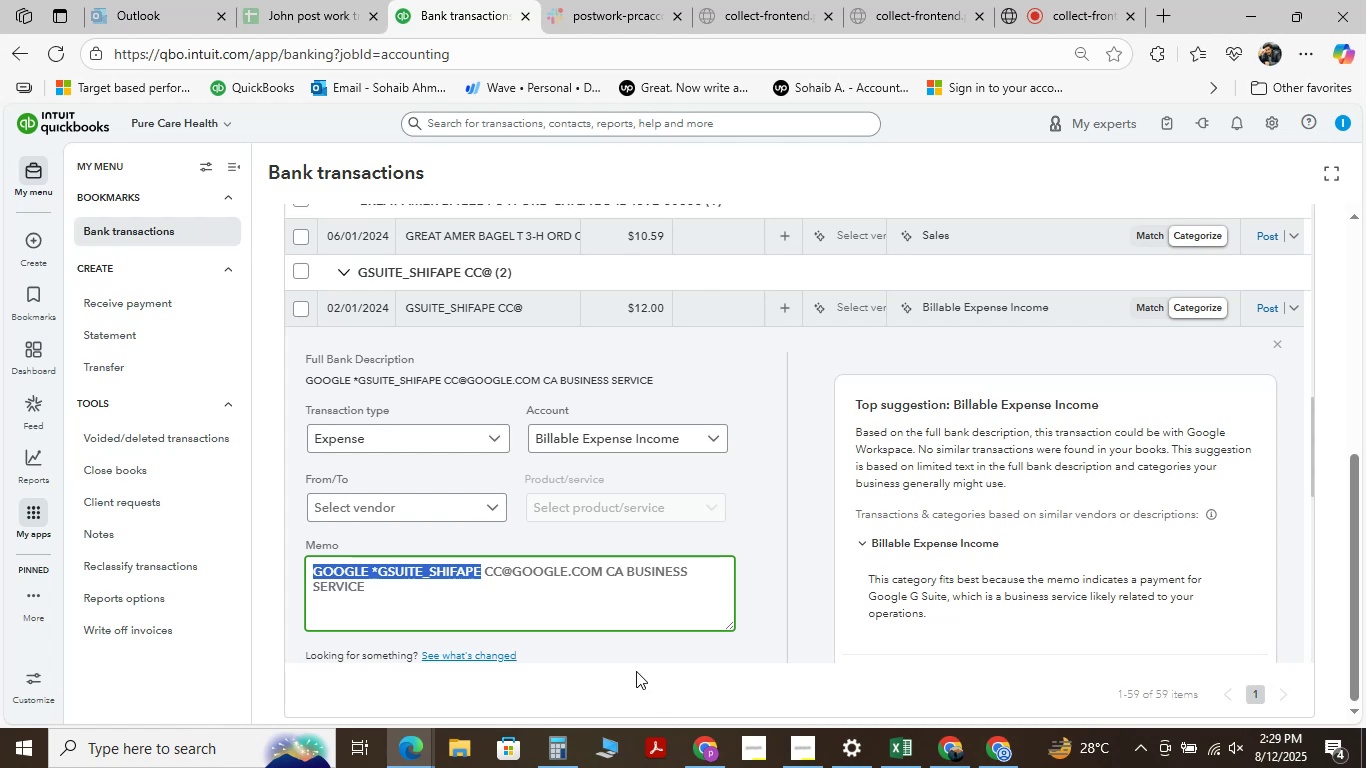 
hold_key(key=ControlLeft, duration=0.71)
 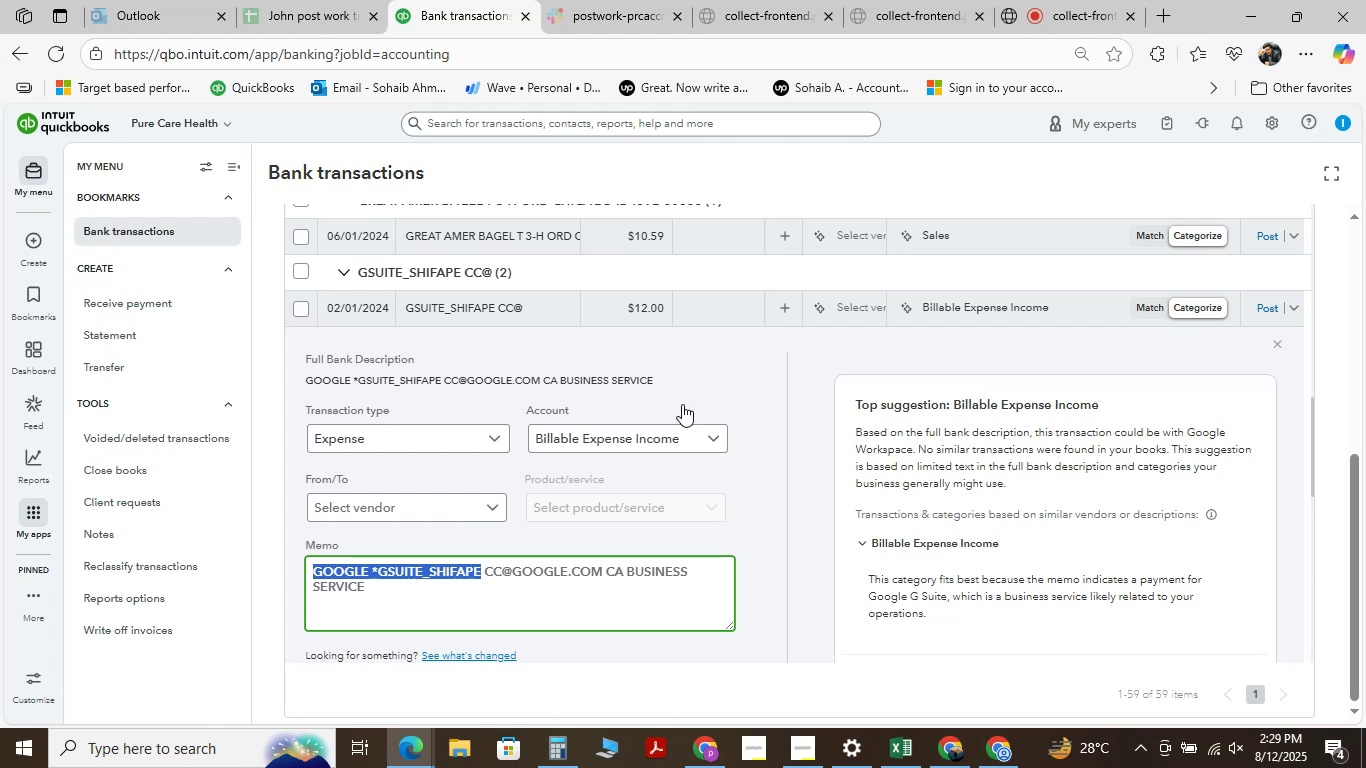 